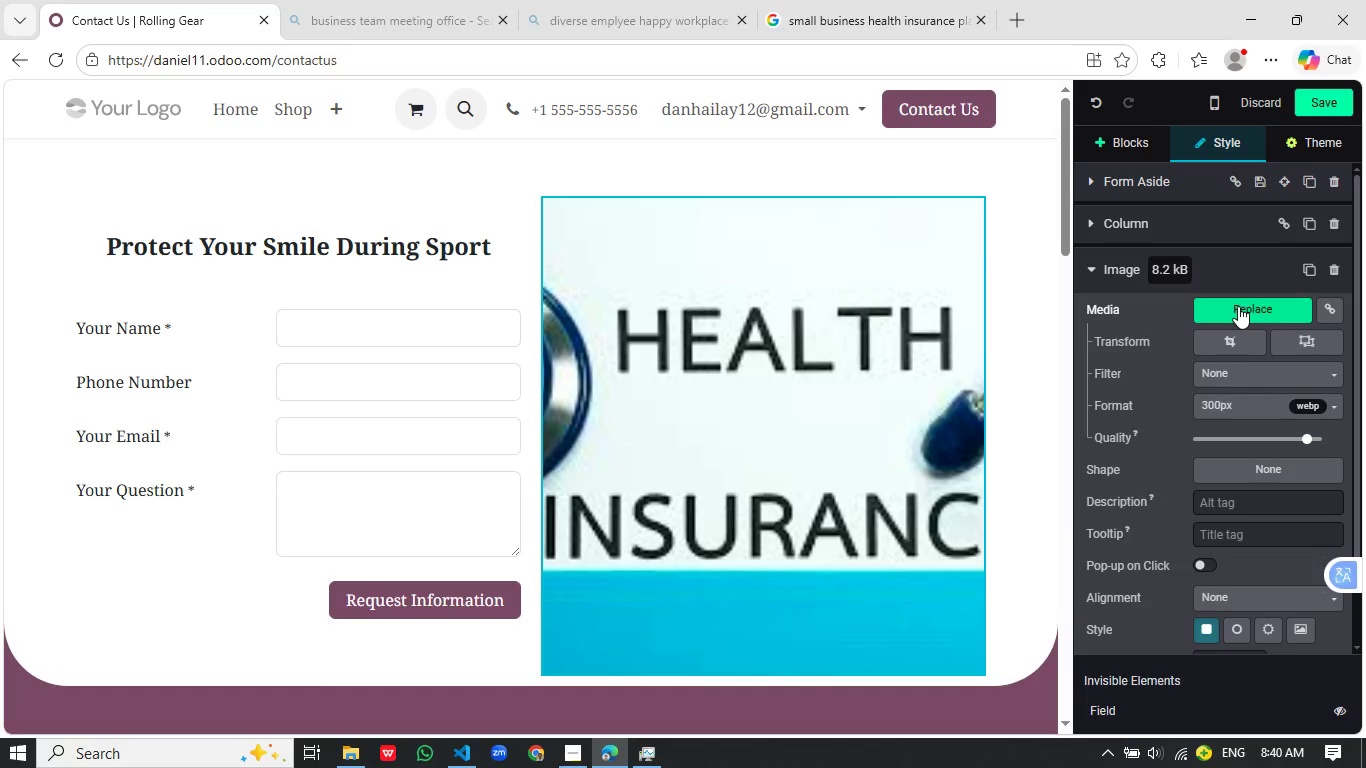 
wait(5.69)
 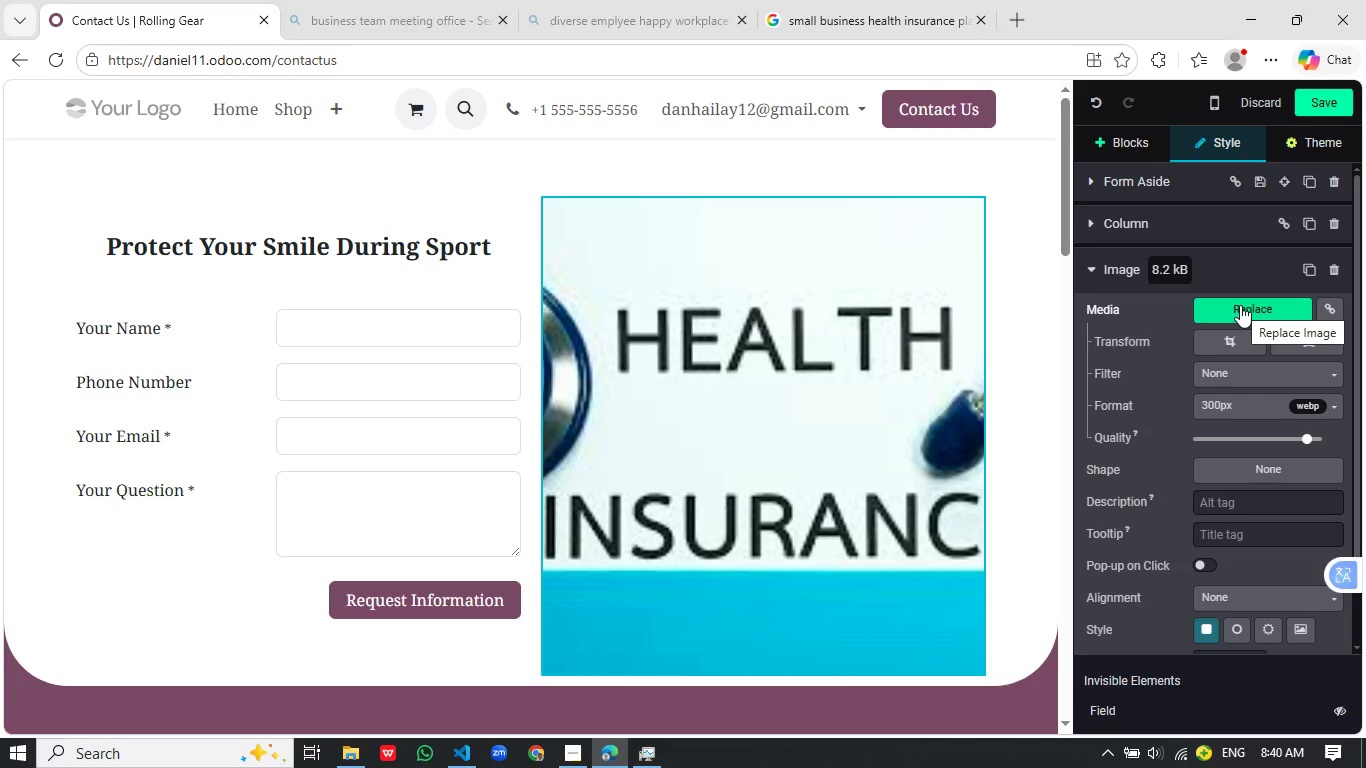 
left_click([1239, 306])
 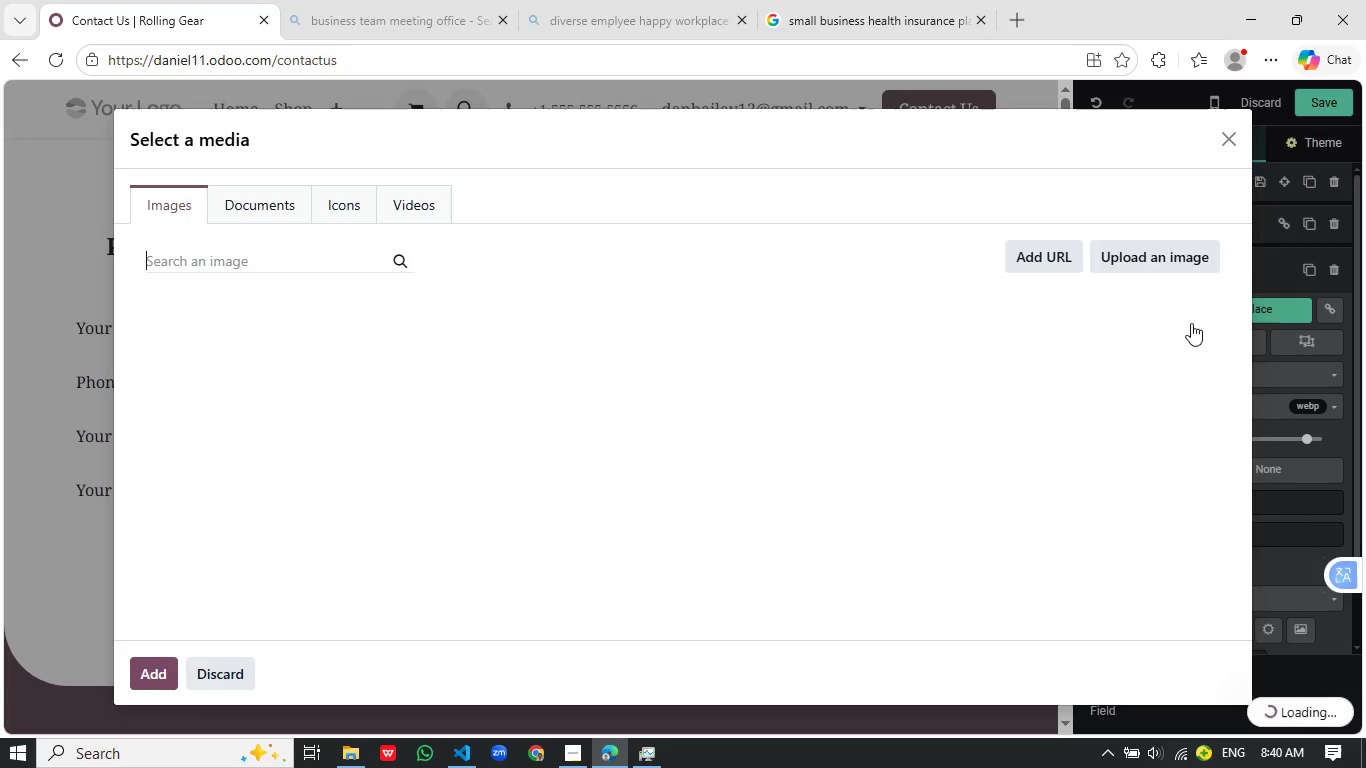 
mouse_move([812, 378])
 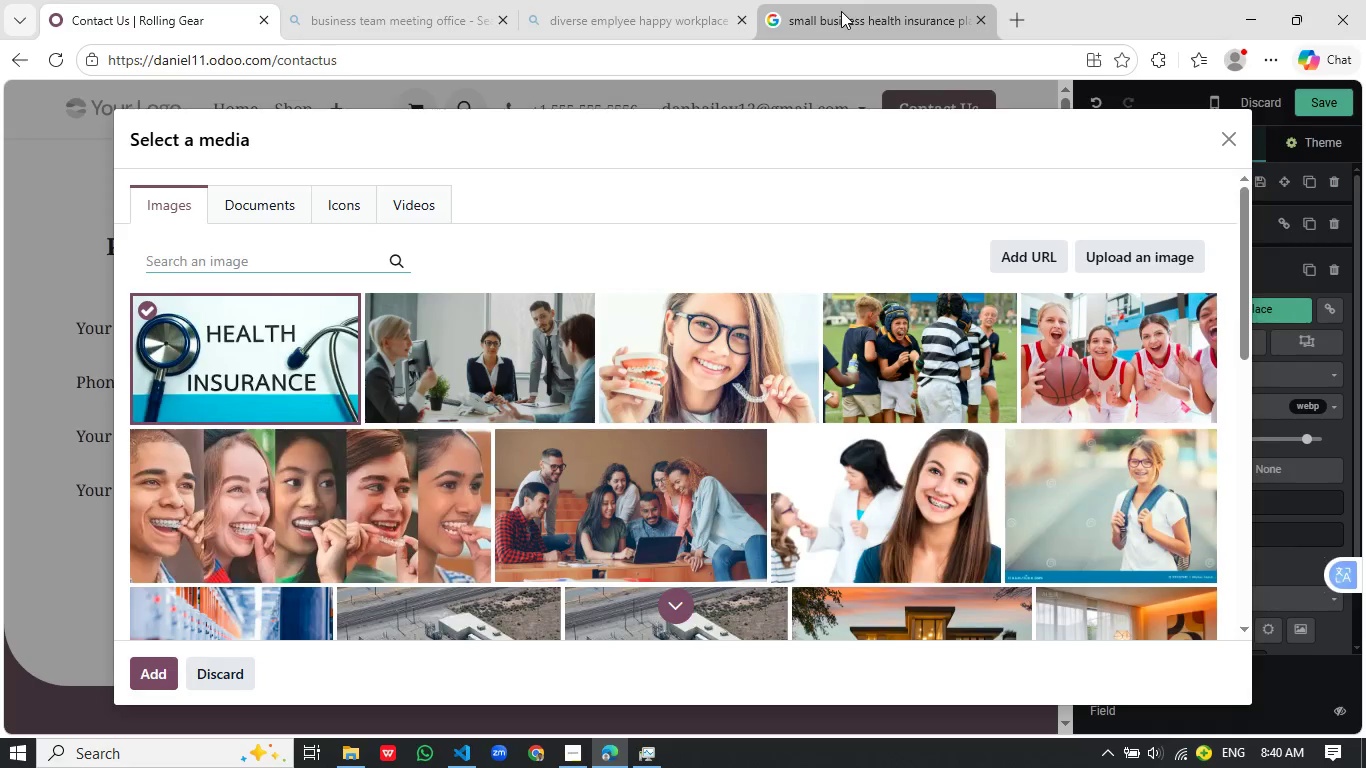 
left_click([841, 11])
 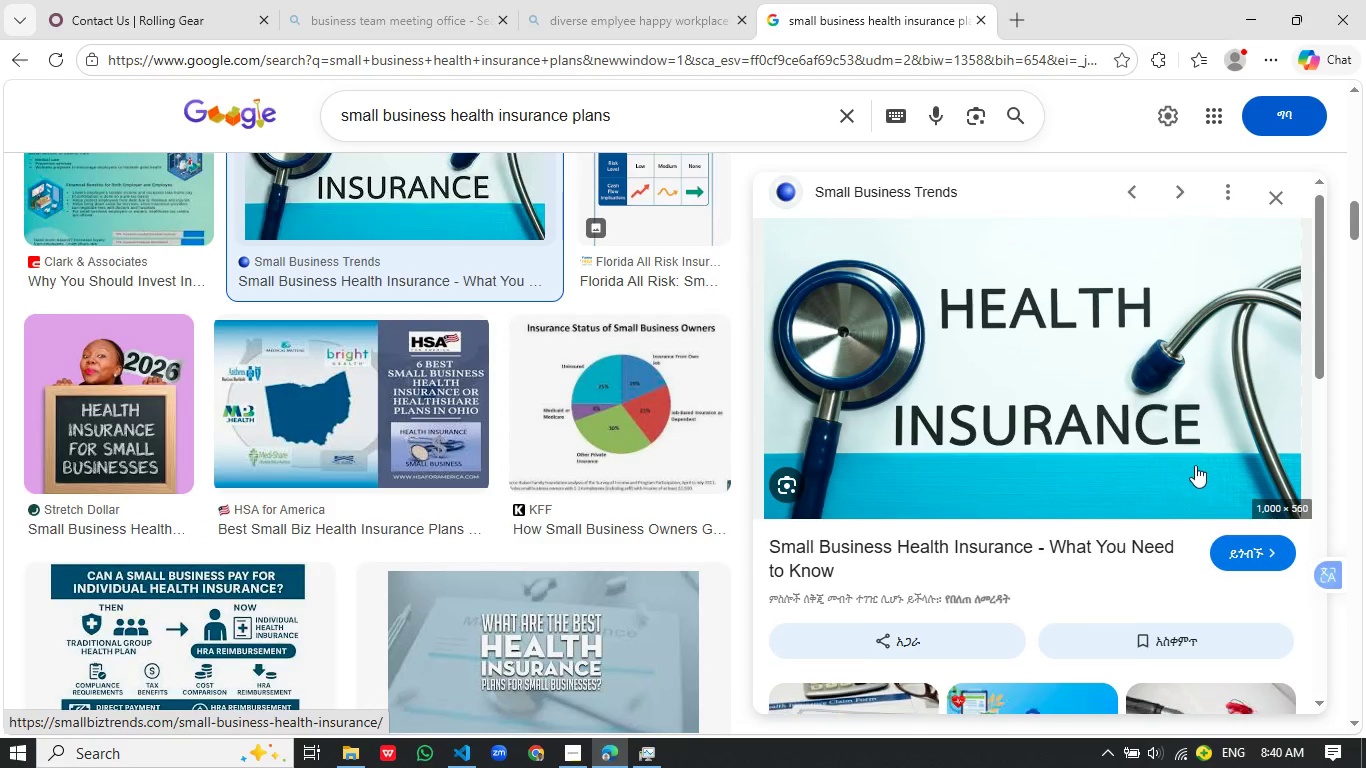 
wait(6.64)
 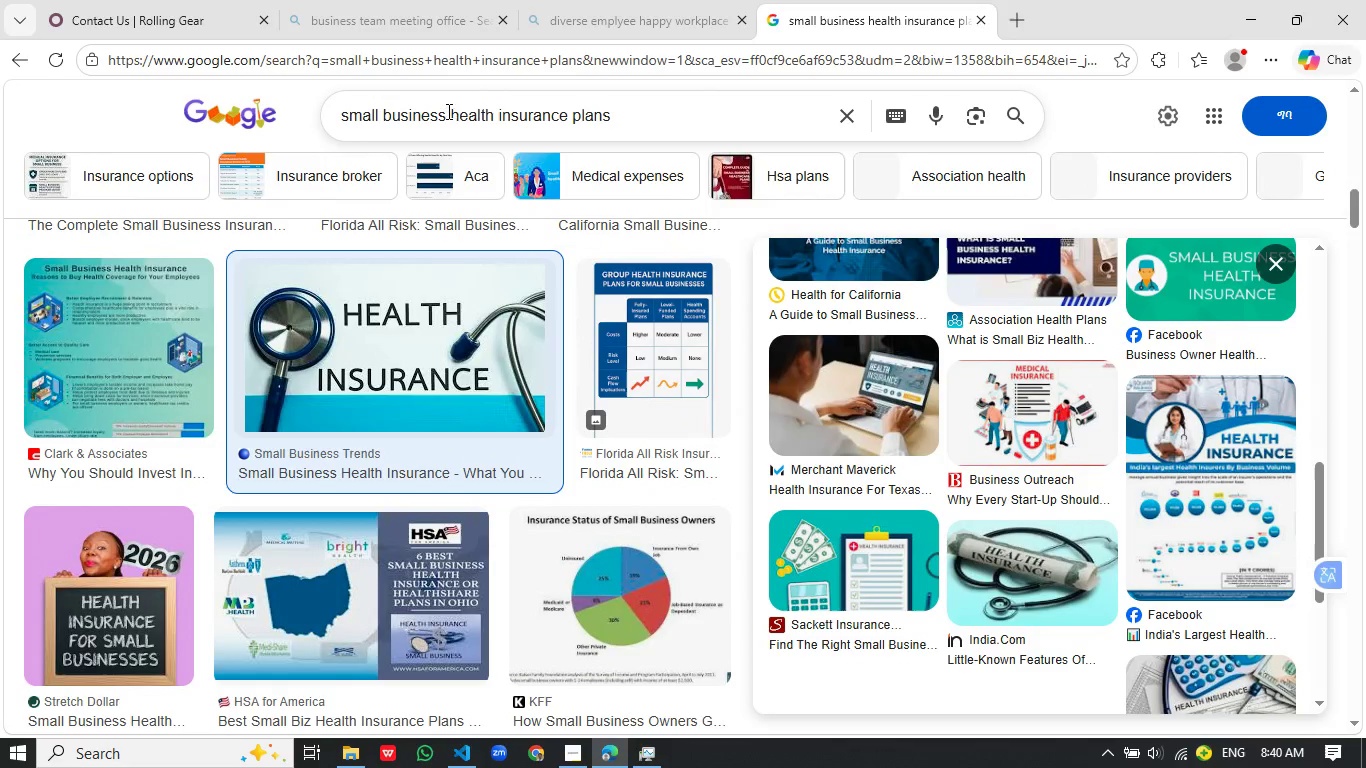 
left_click([445, 111])
 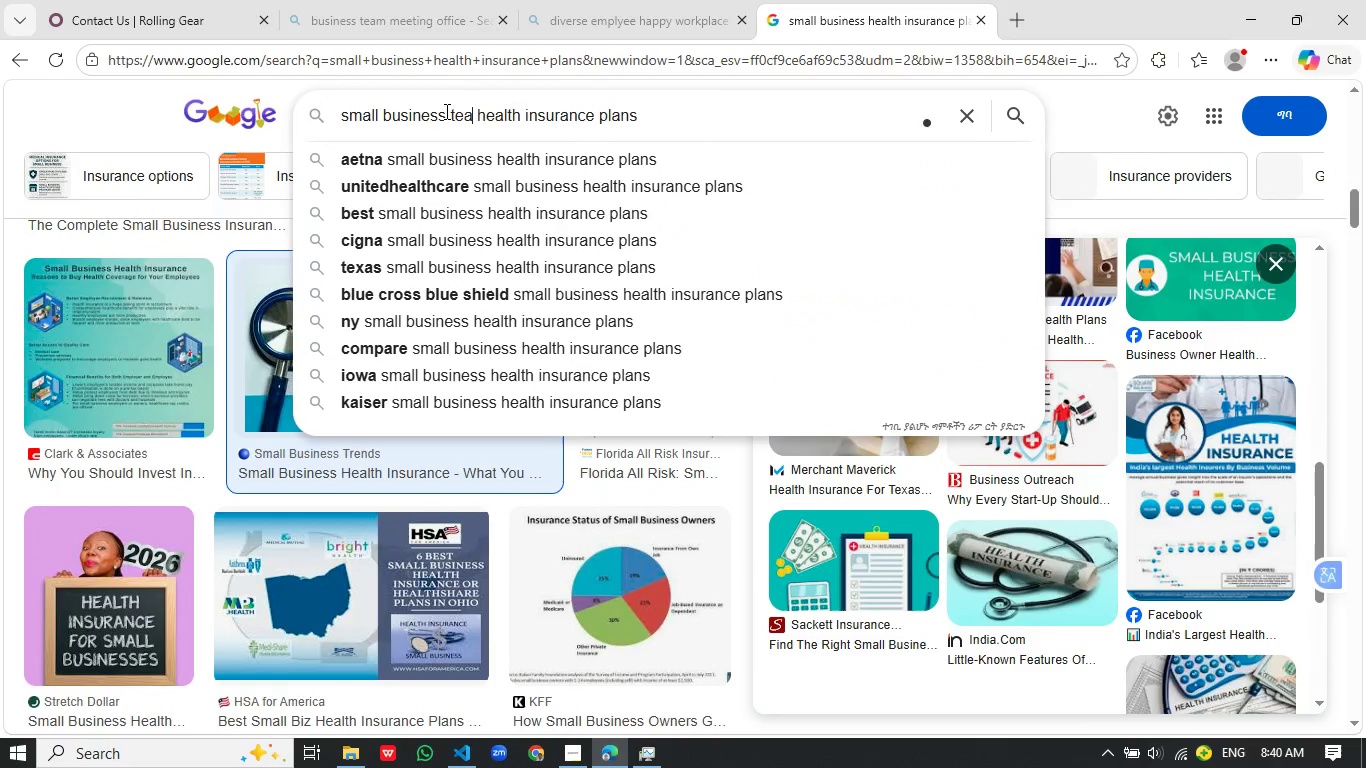 
key(Space)
 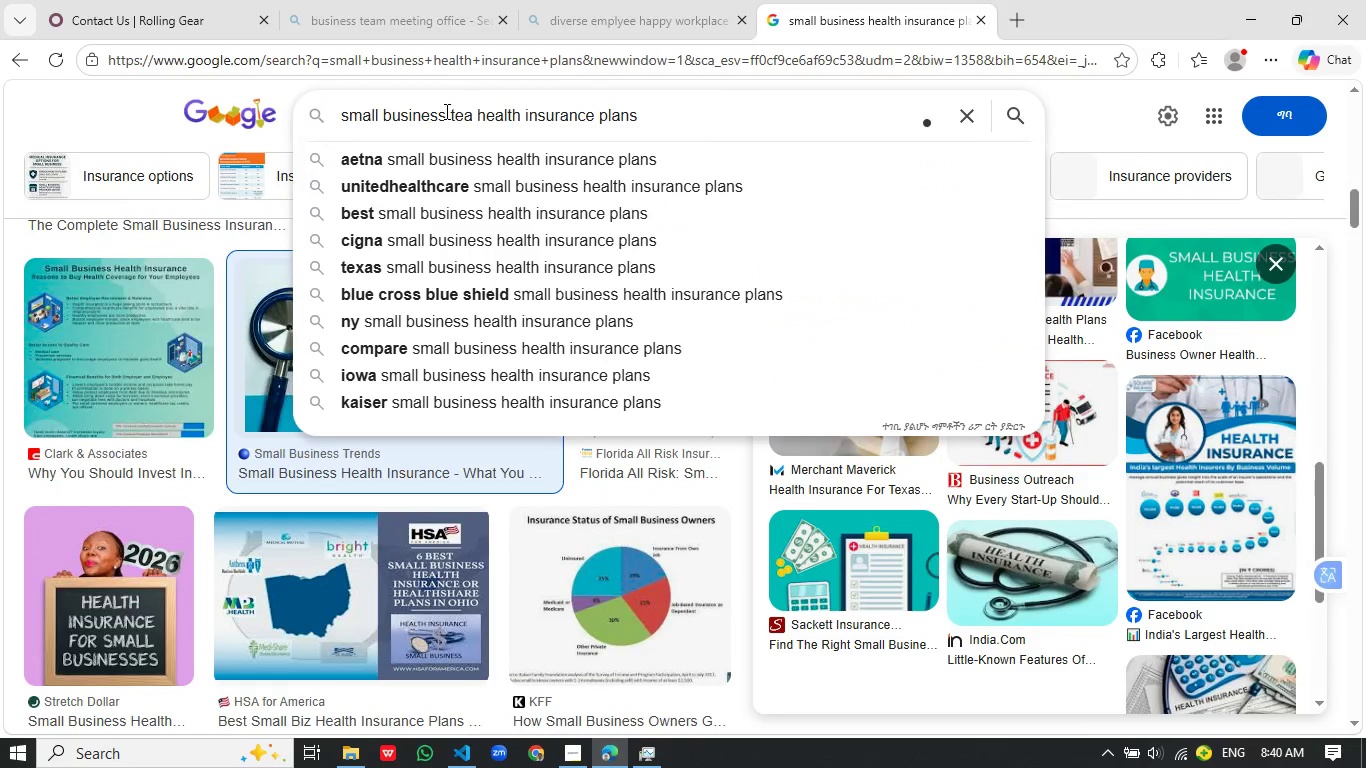 
scroll: coordinate [588, 387], scroll_direction: down, amount: 9.0
 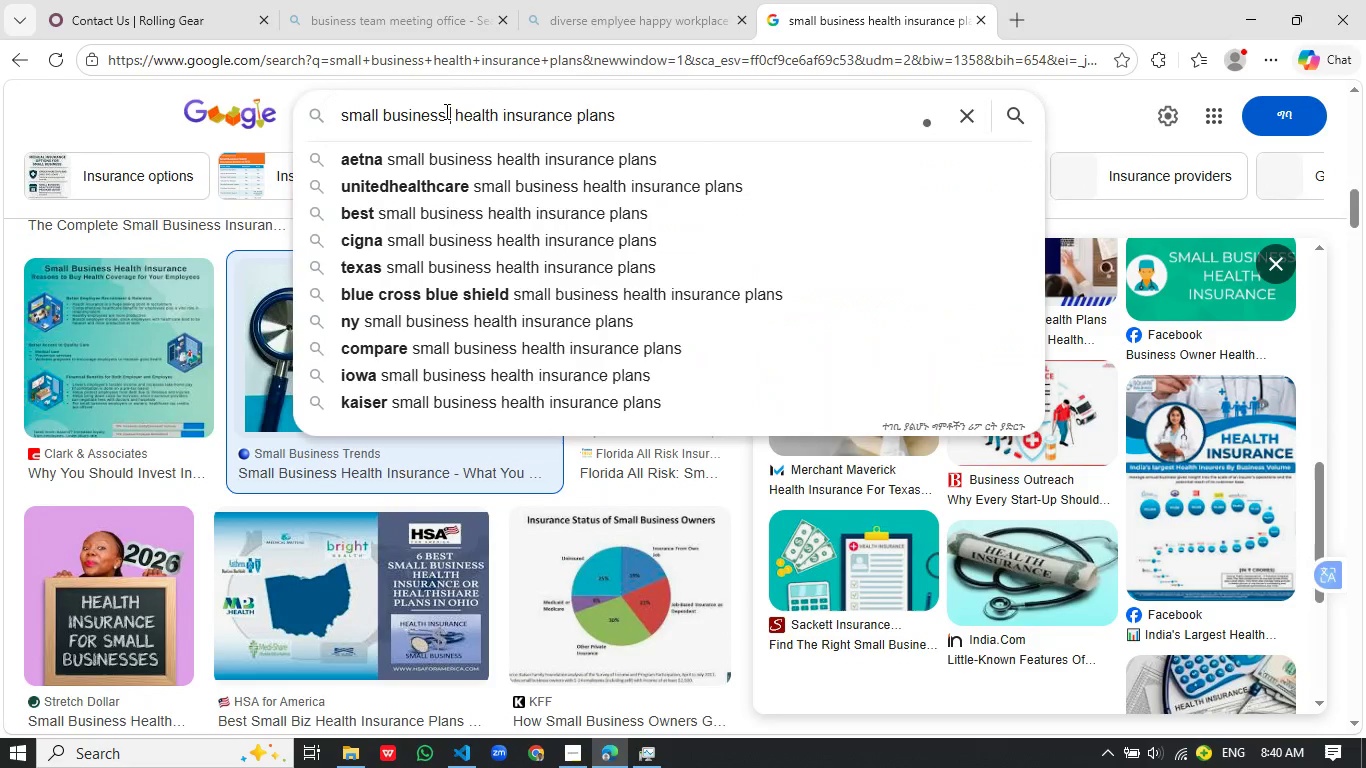 
type(team)
 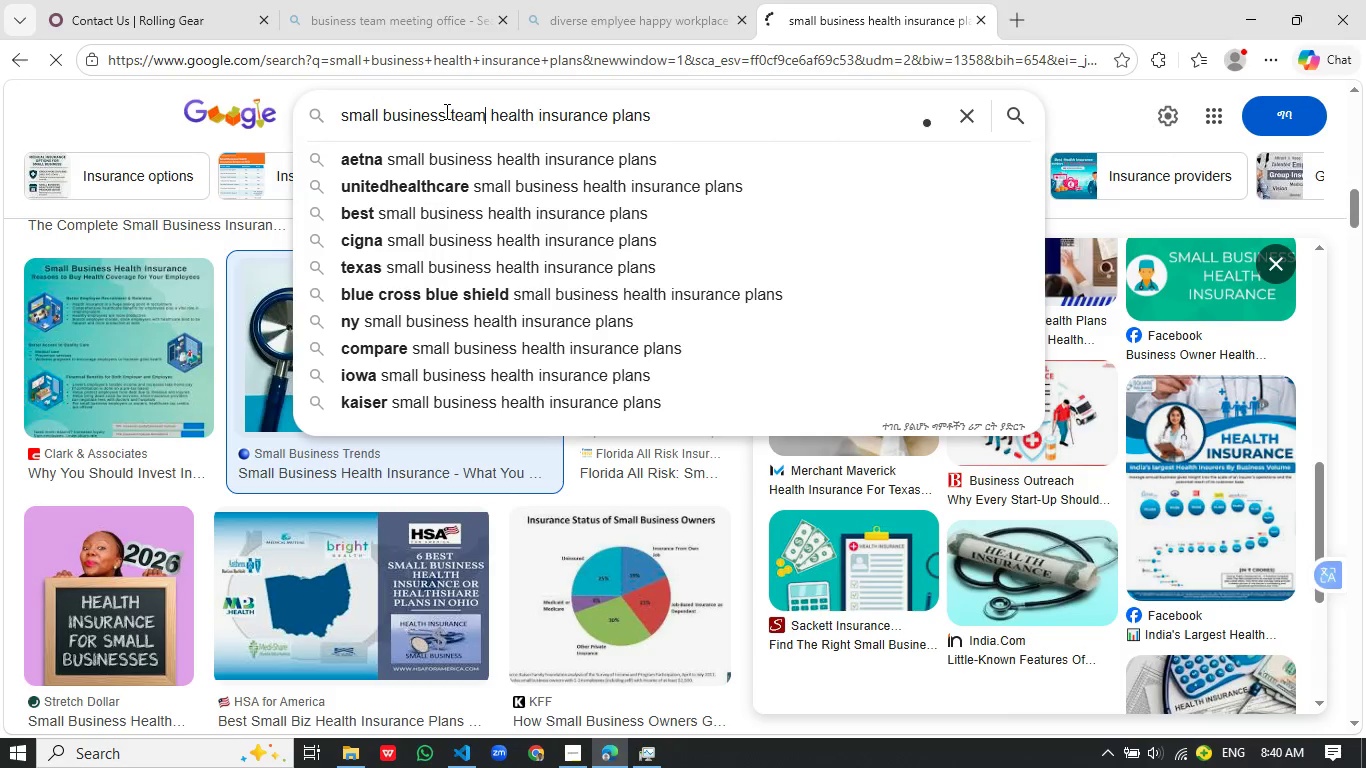 
key(Enter)
 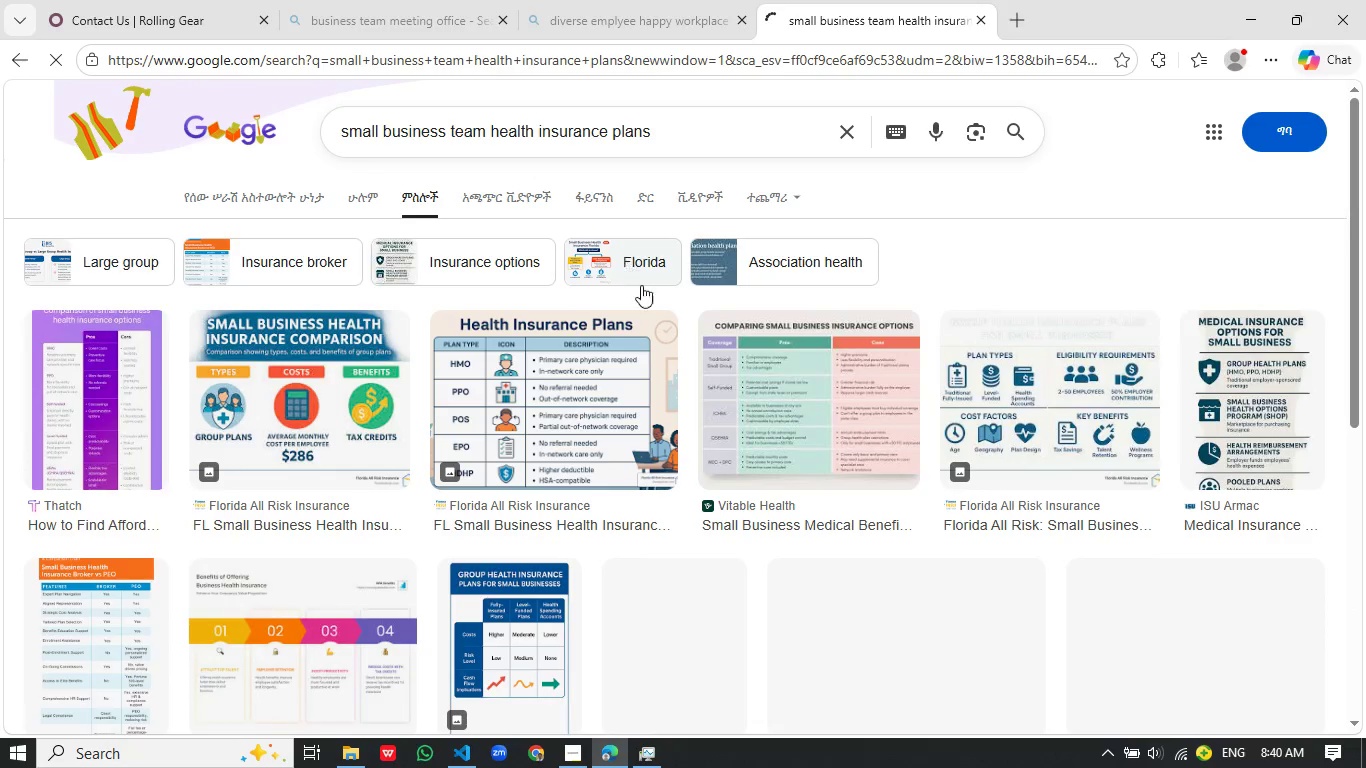 
wait(5.73)
 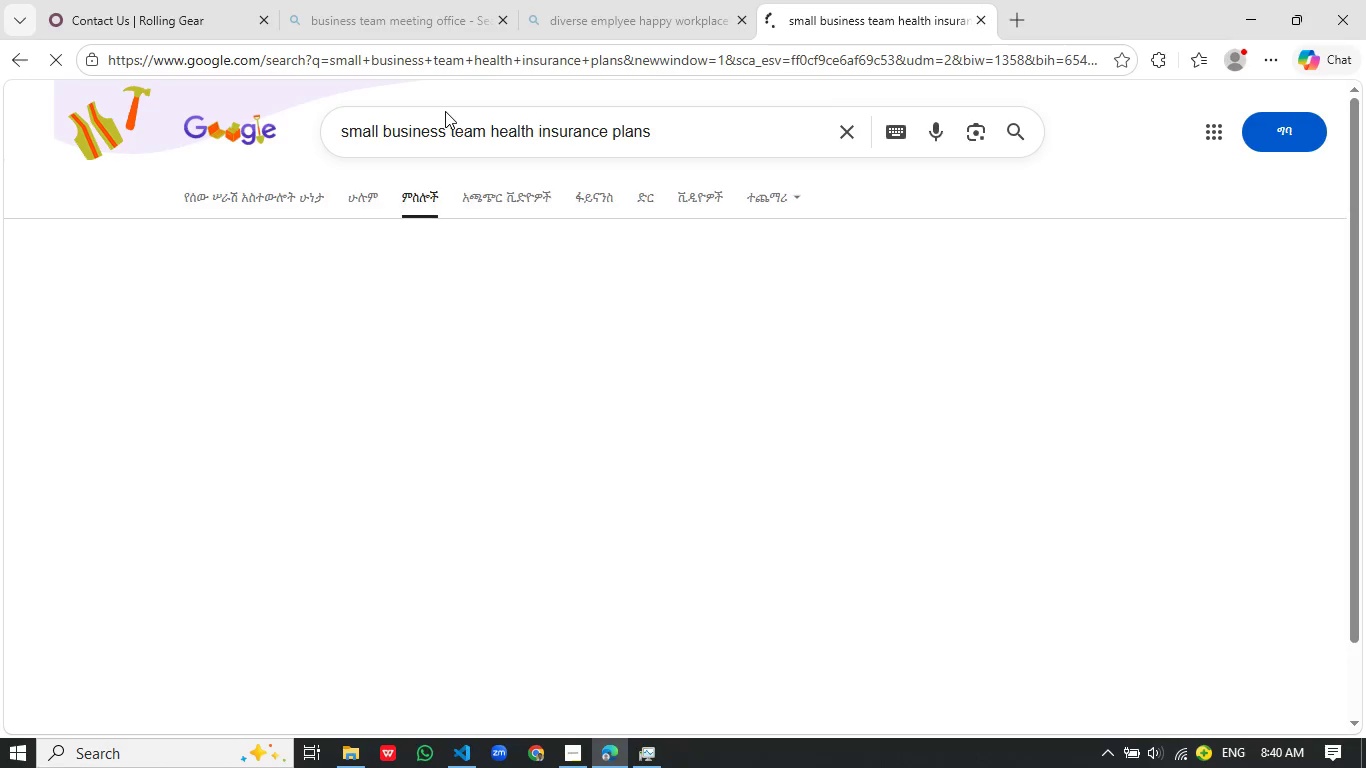 
scroll: coordinate [642, 295], scroll_direction: none, amount: 0.0
 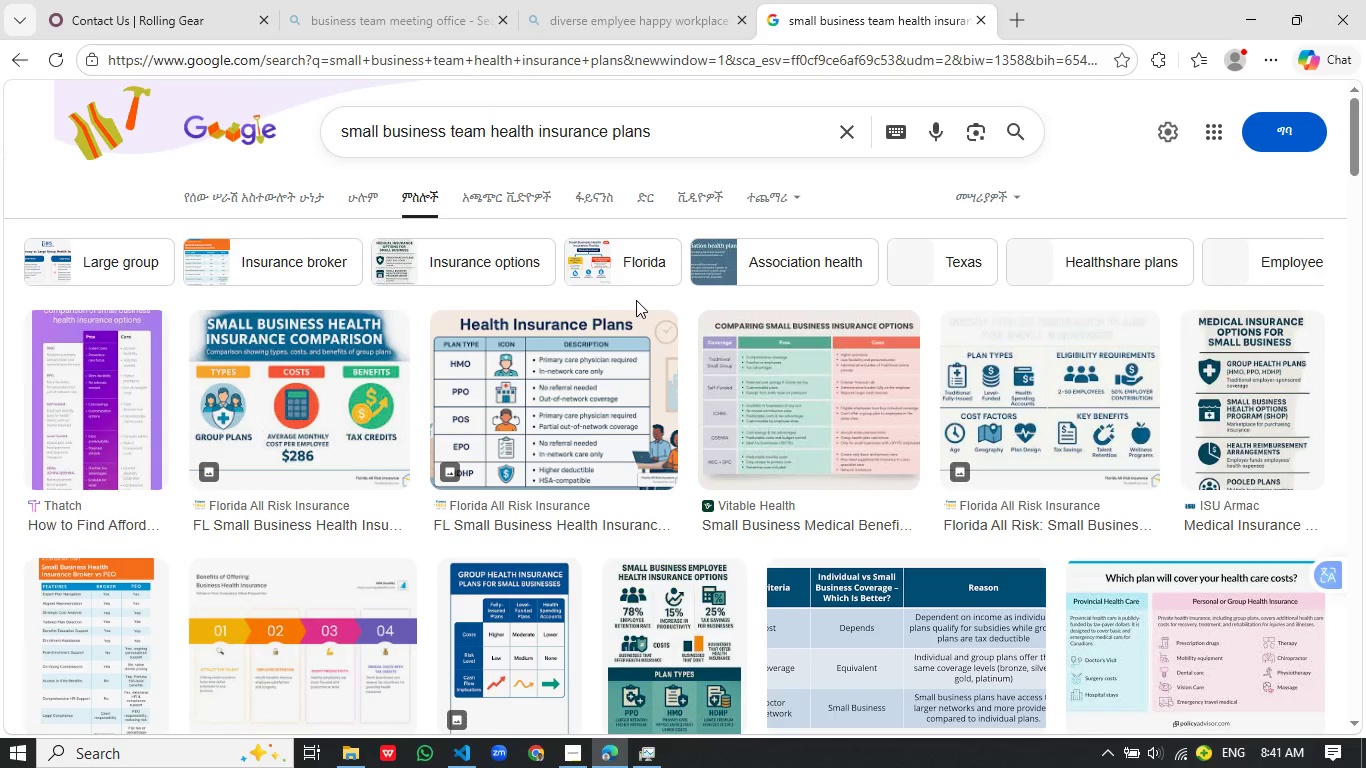 
wait(8.96)
 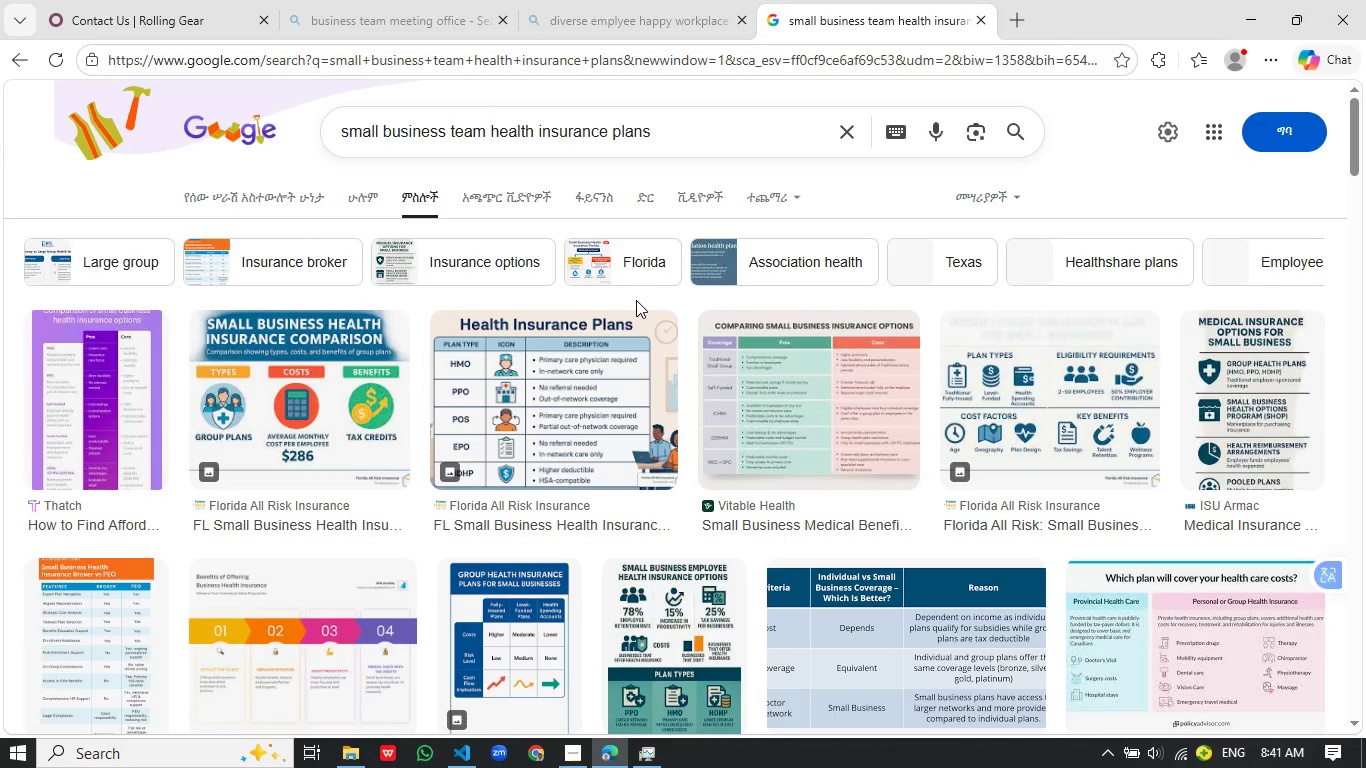 
left_click([344, 128])
 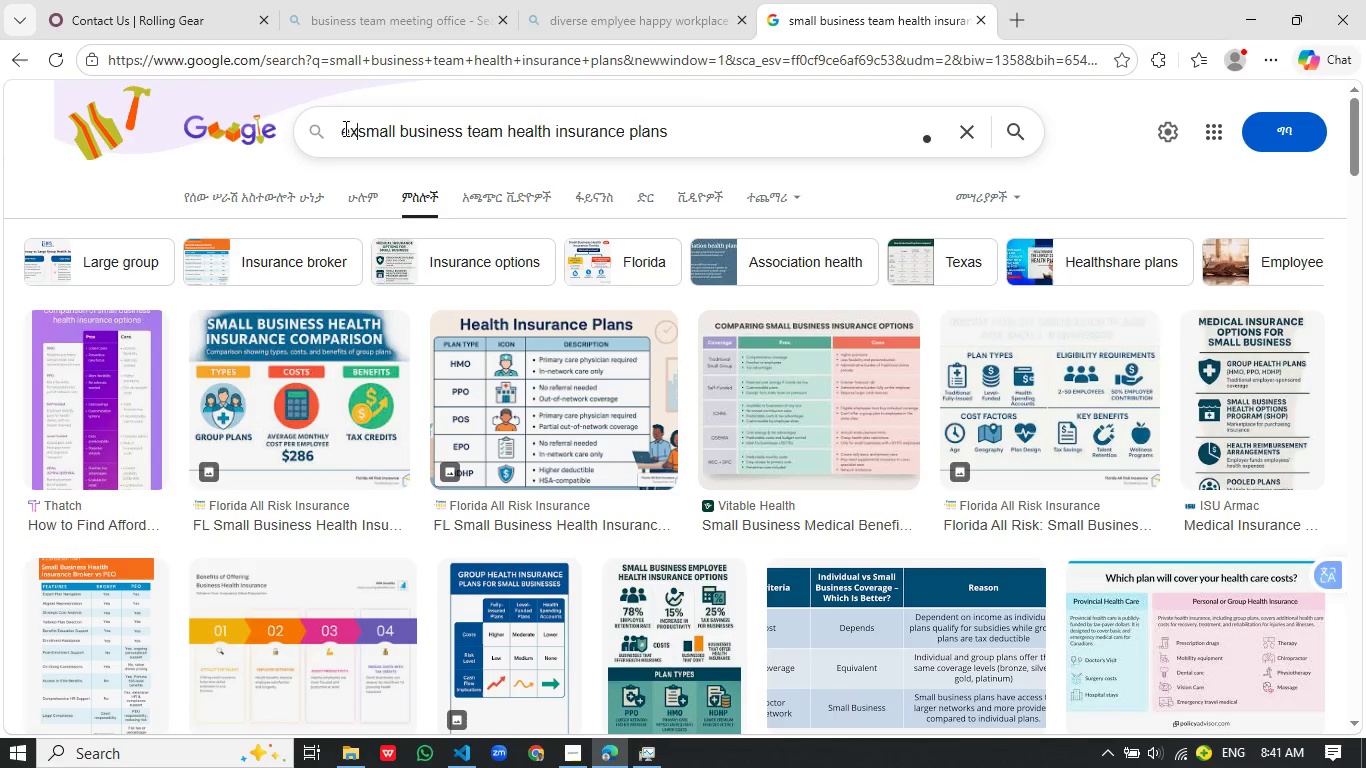 
type(exoe)
key(Backspace)
key(Backspace)
type(pert guide)
key(Backspace)
type(ance )
 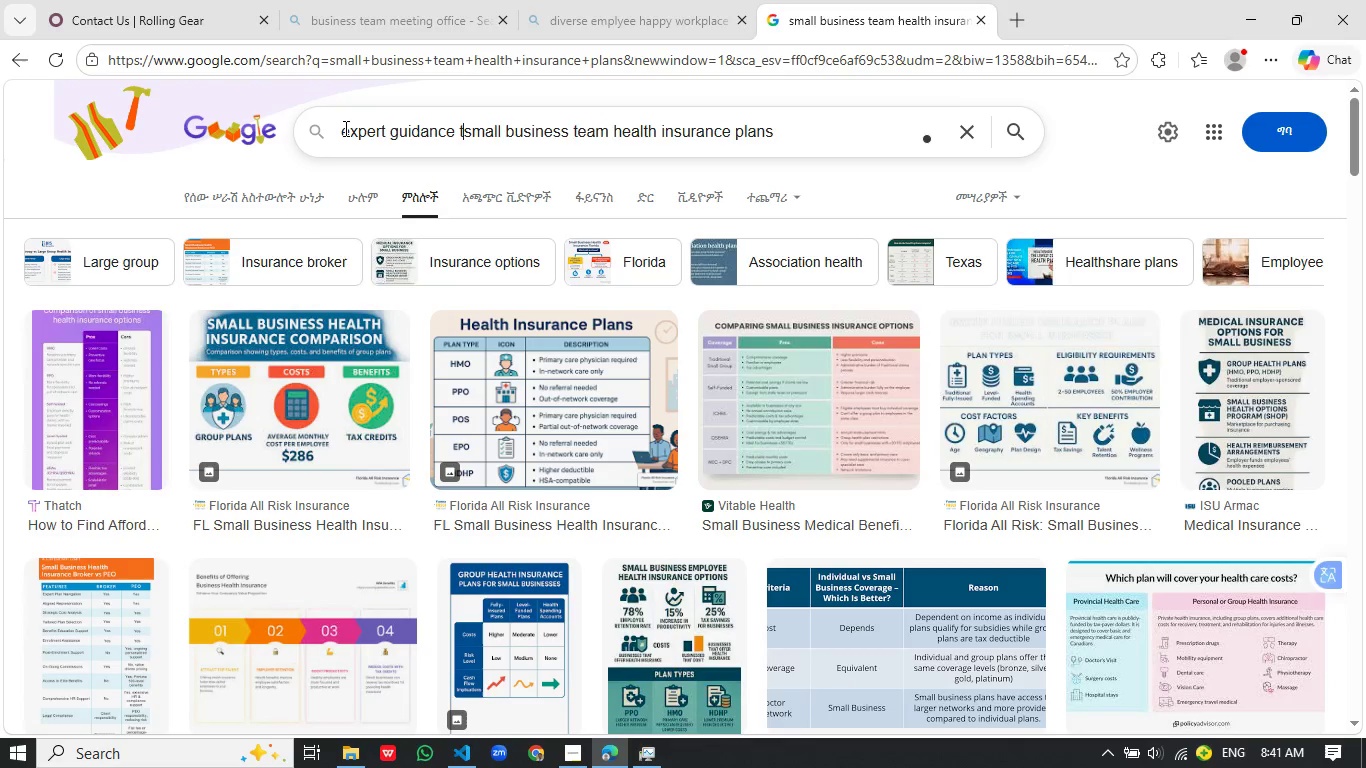 
type(to )
 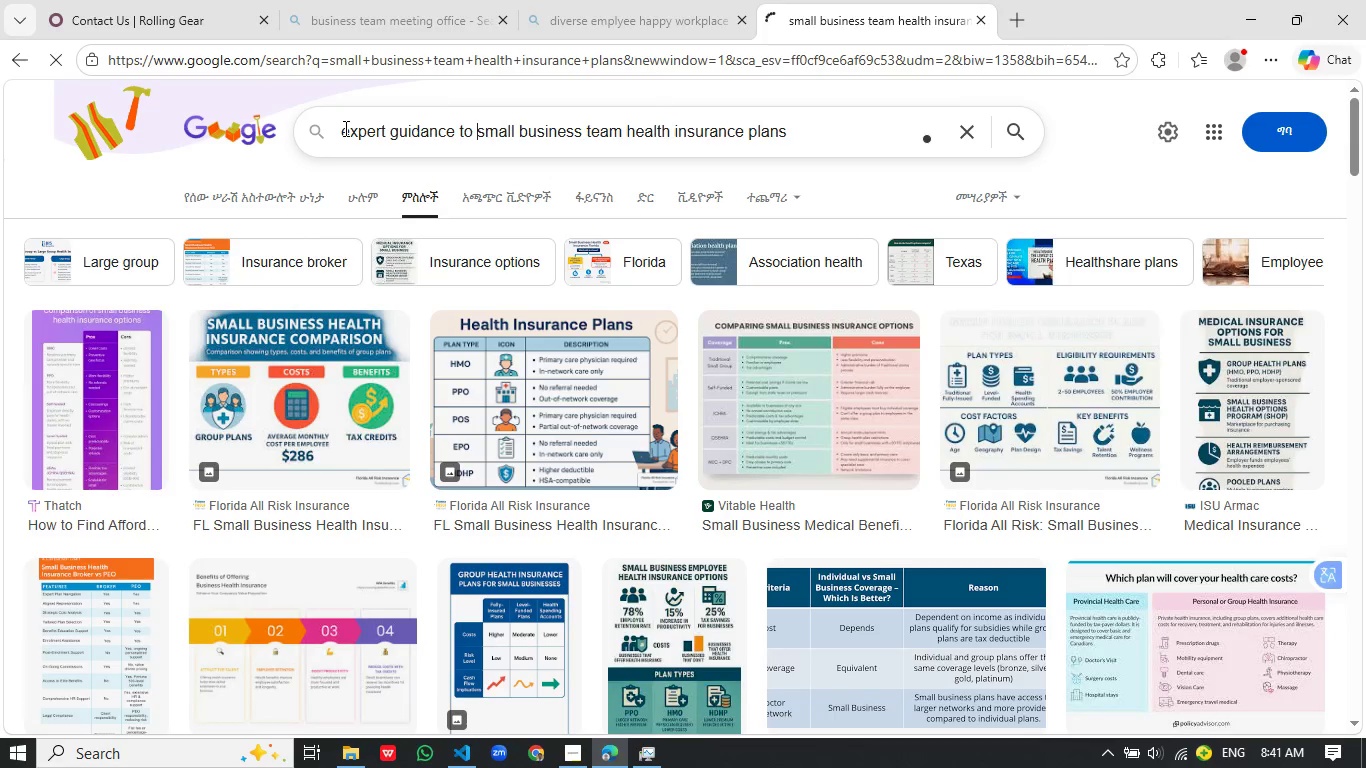 
key(Enter)
 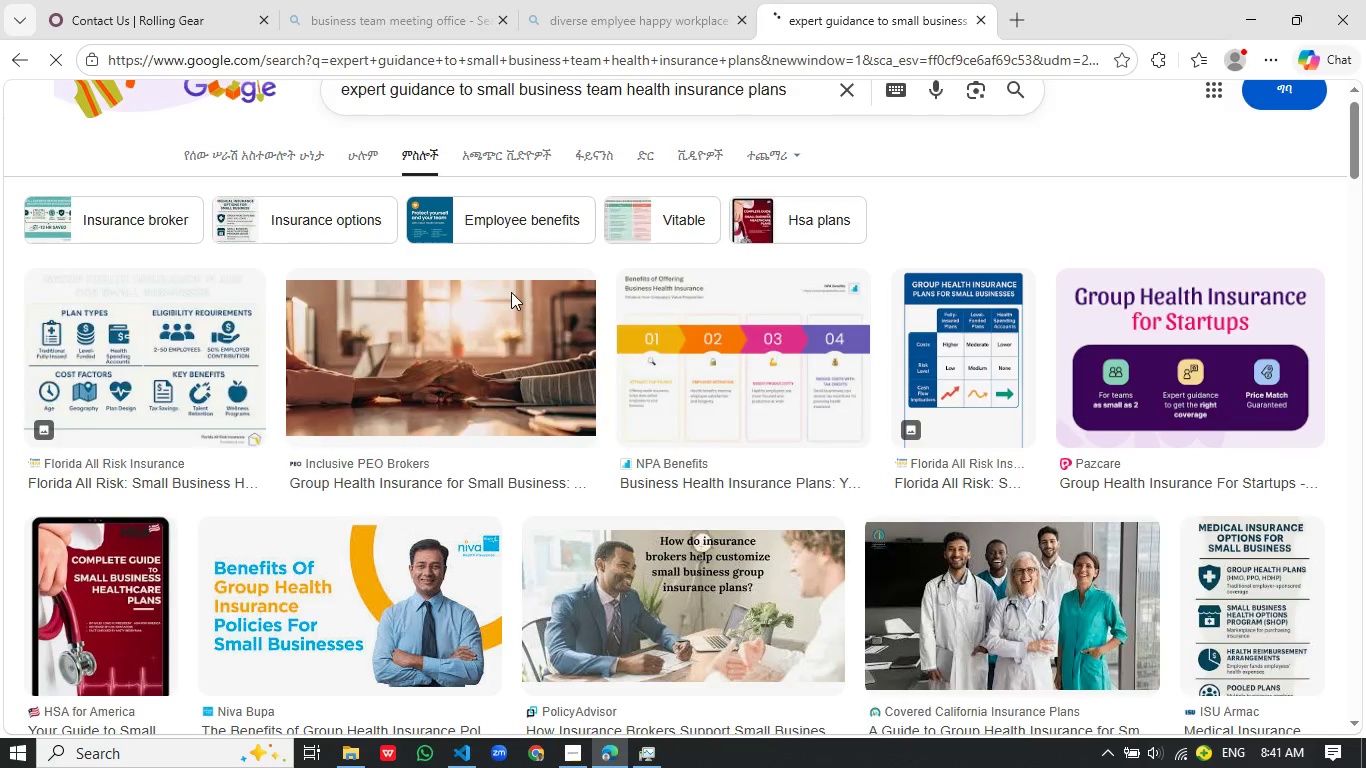 
scroll: coordinate [511, 292], scroll_direction: down, amount: 2.0
 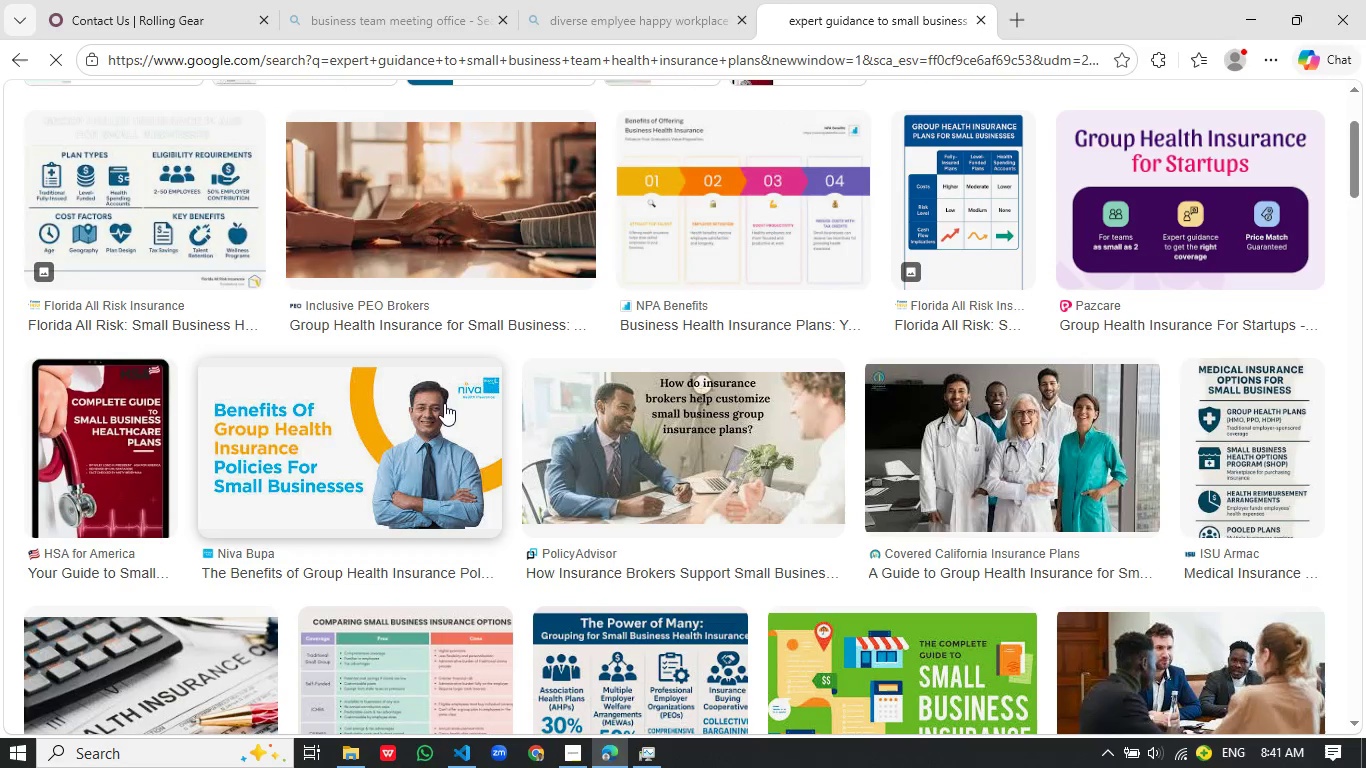 
left_click([431, 423])
 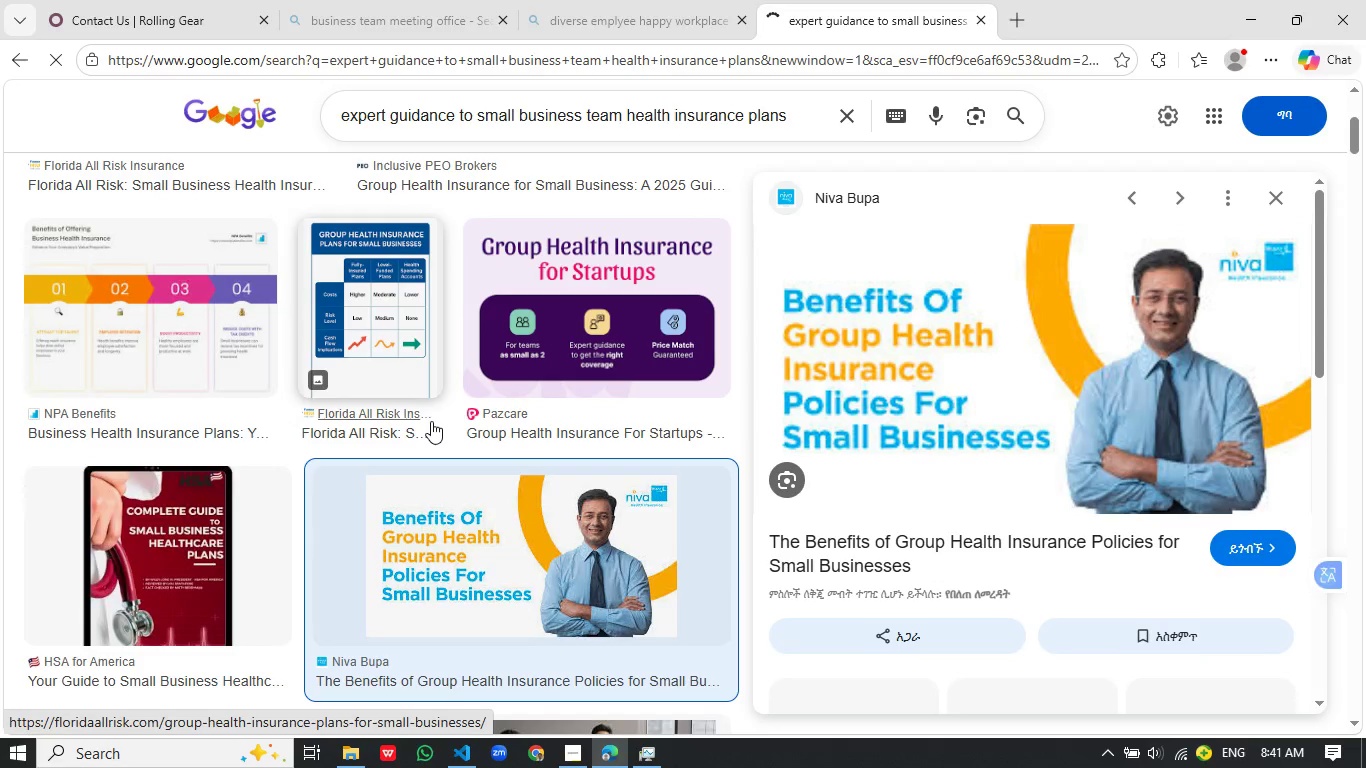 
wait(9.59)
 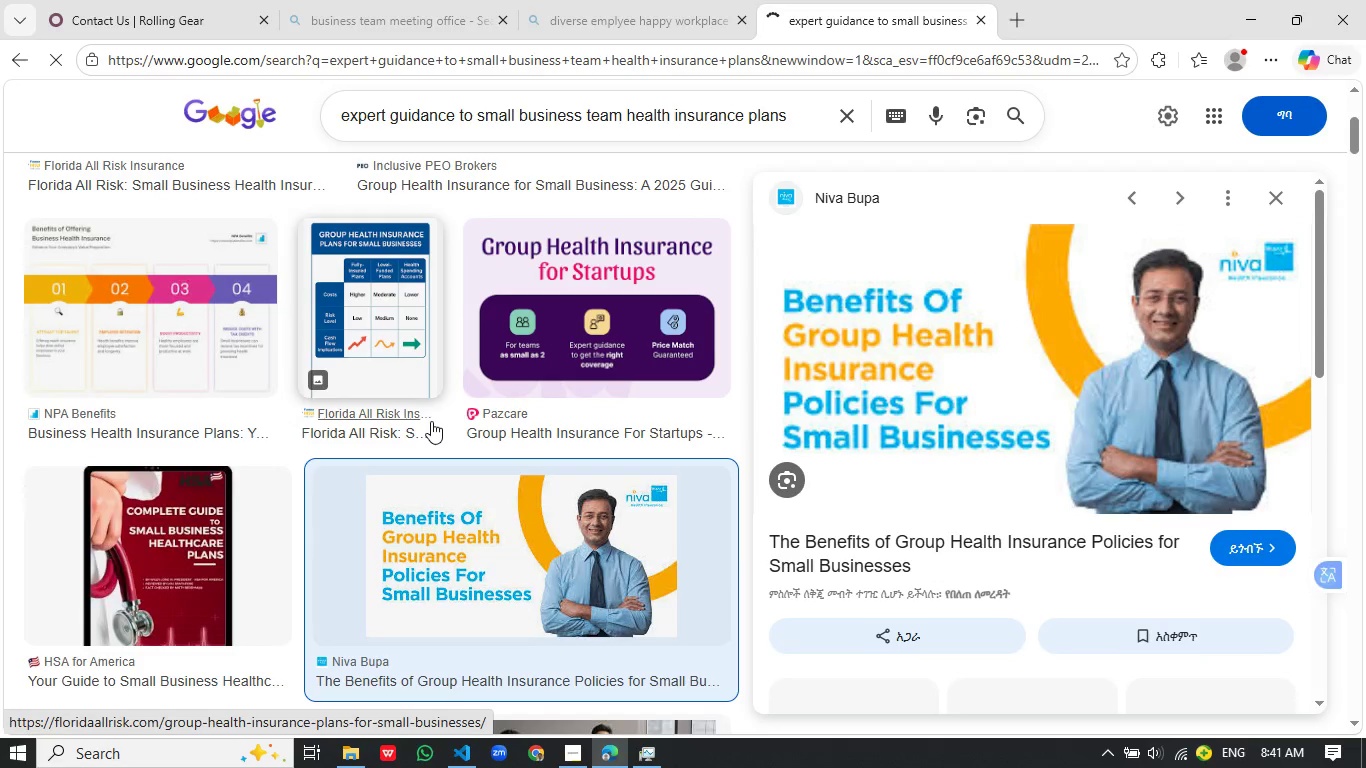 
scroll: coordinate [895, 481], scroll_direction: down, amount: 6.0
 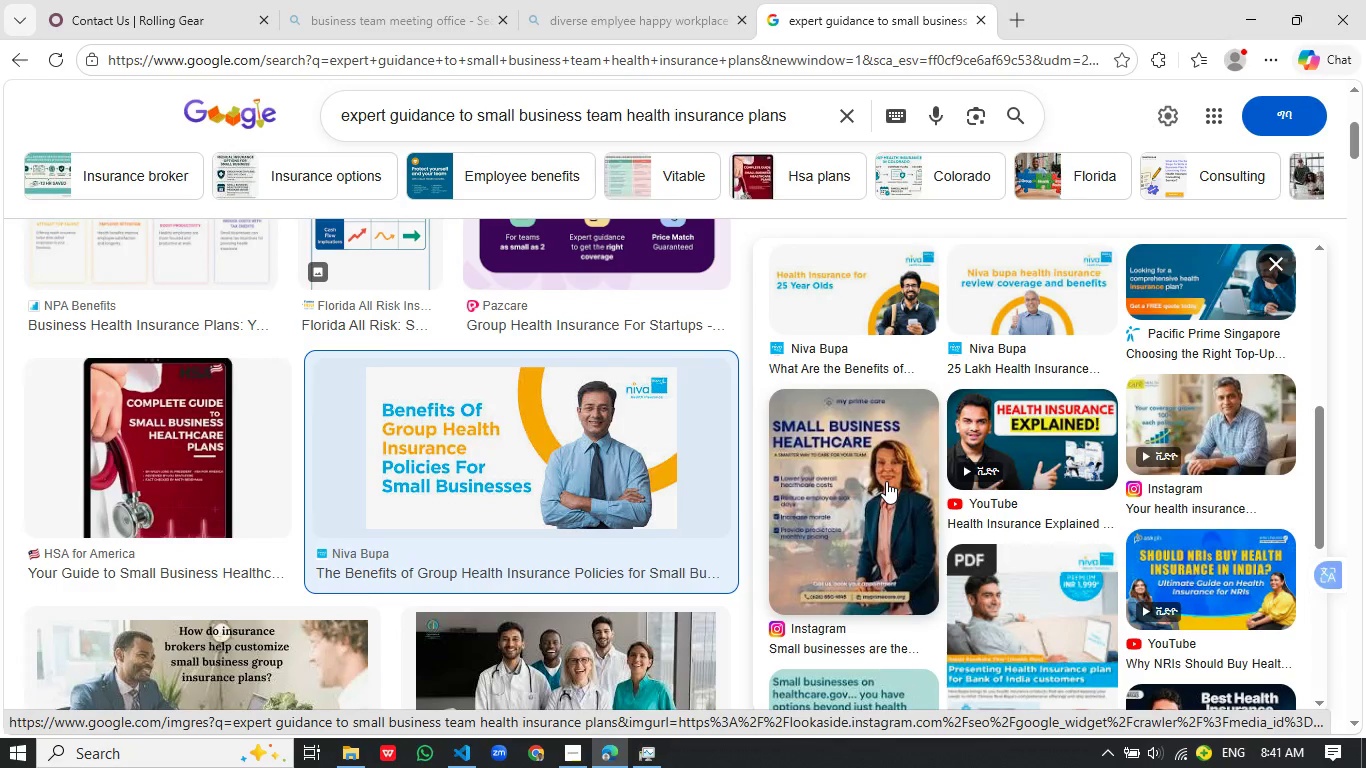 
wait(8.48)
 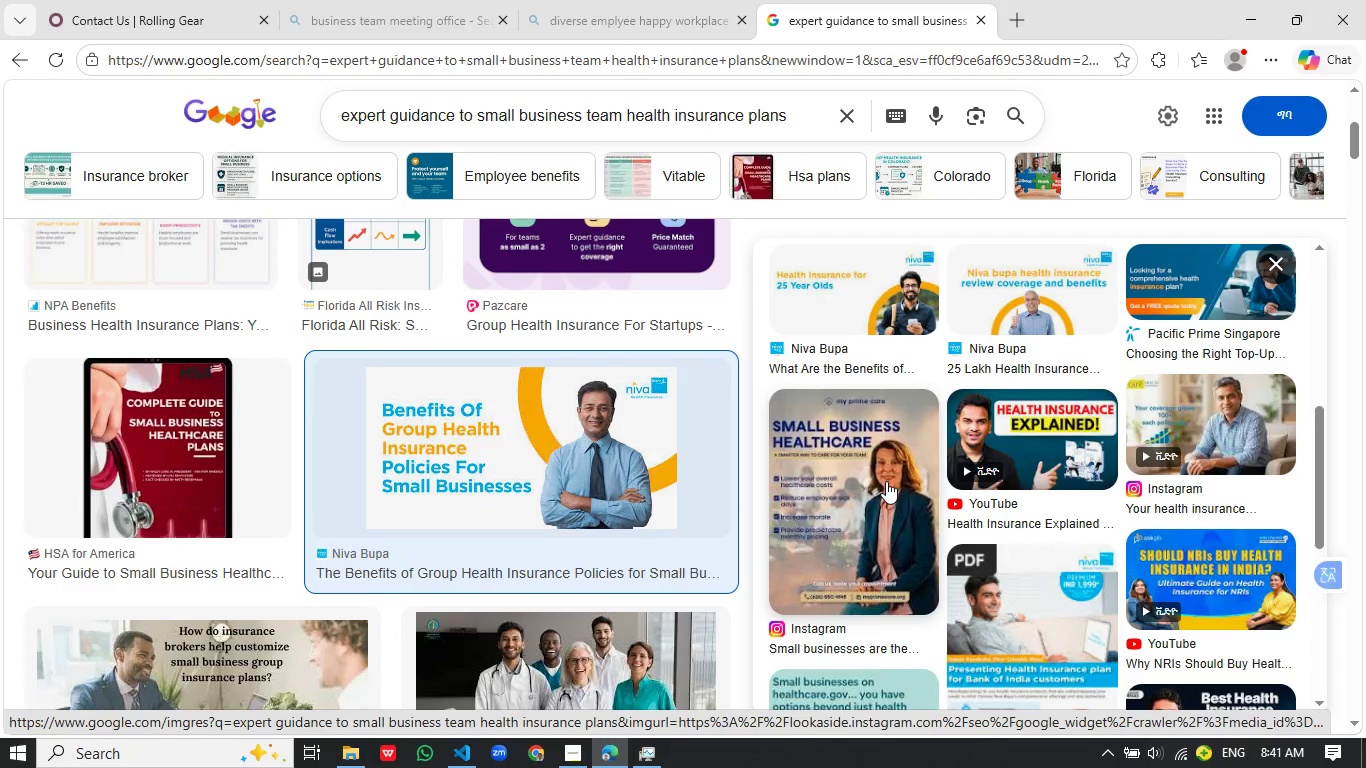 
left_click([874, 481])
 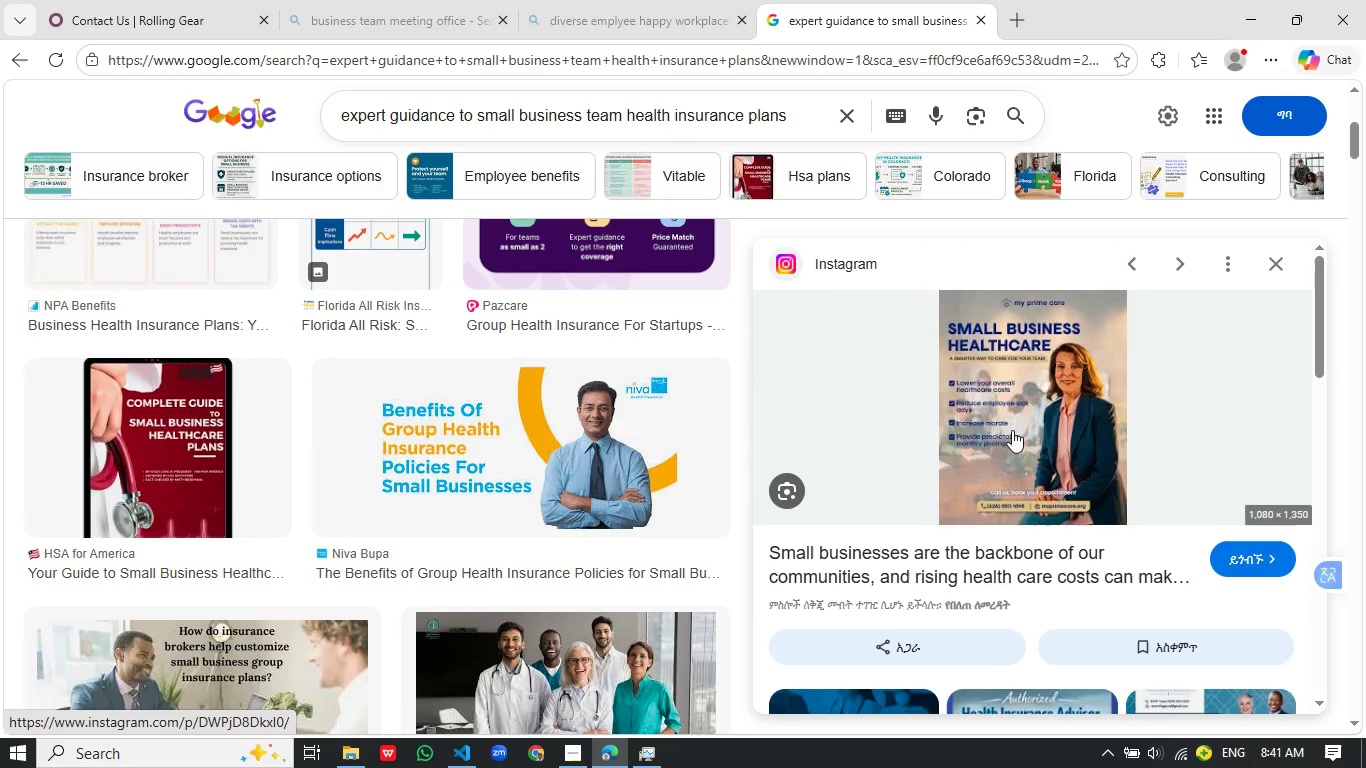 
right_click([1017, 429])
 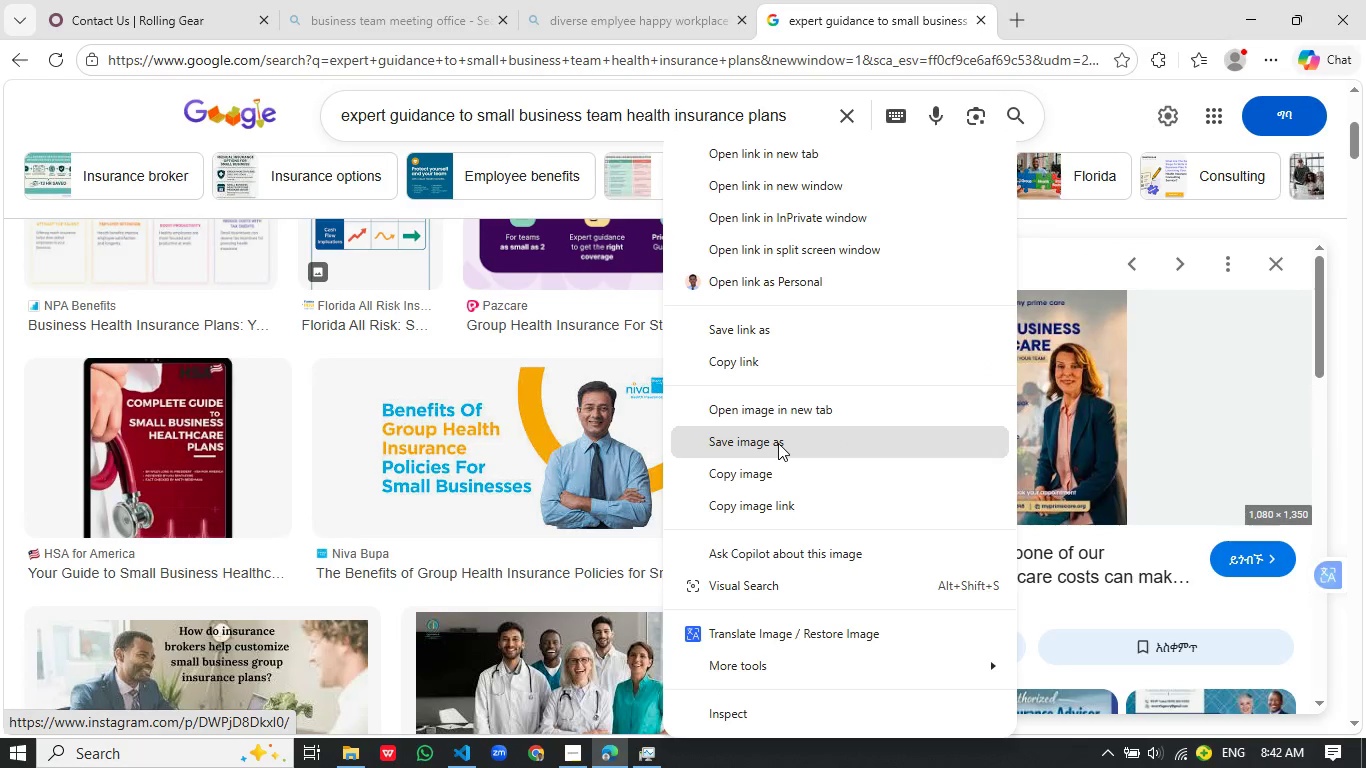 
left_click([778, 446])
 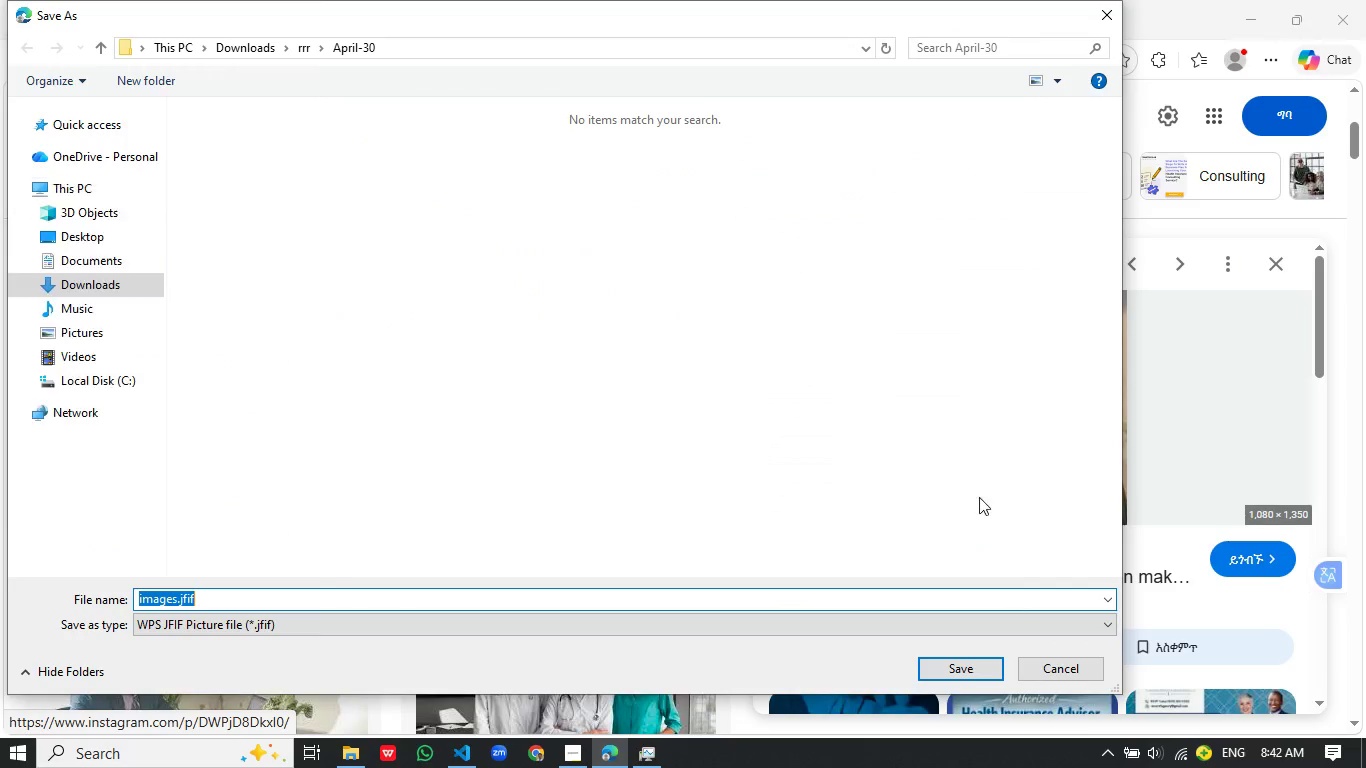 
mouse_move([949, 630])
 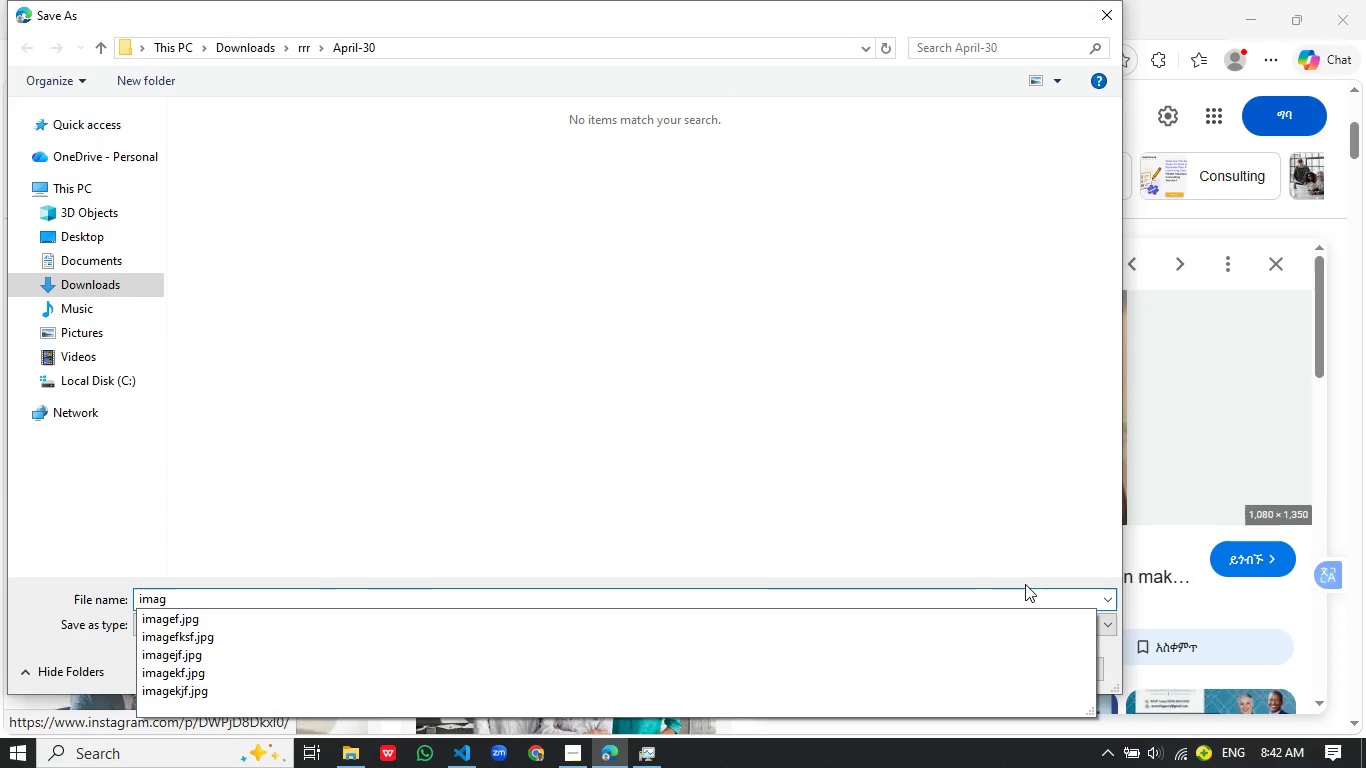 
type(imagkfj.jpg)
 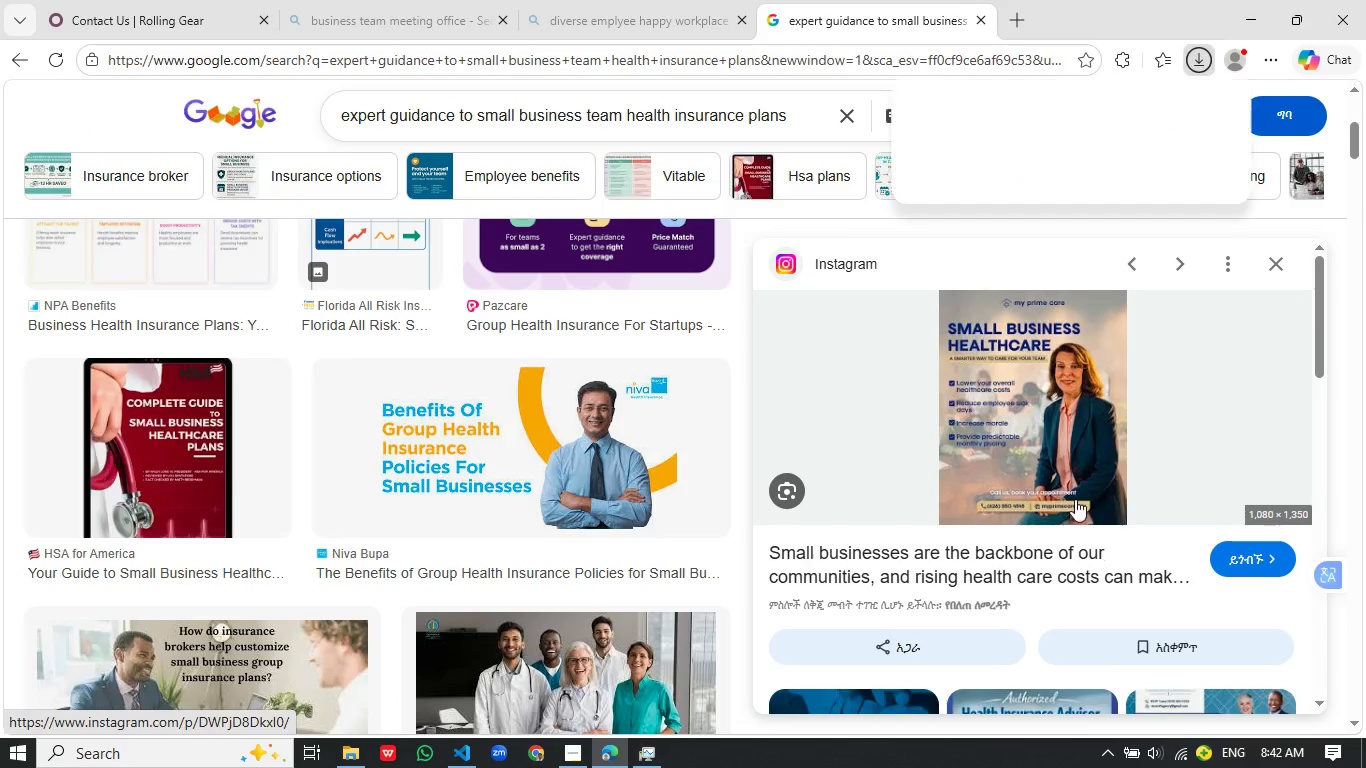 
key(Enter)
 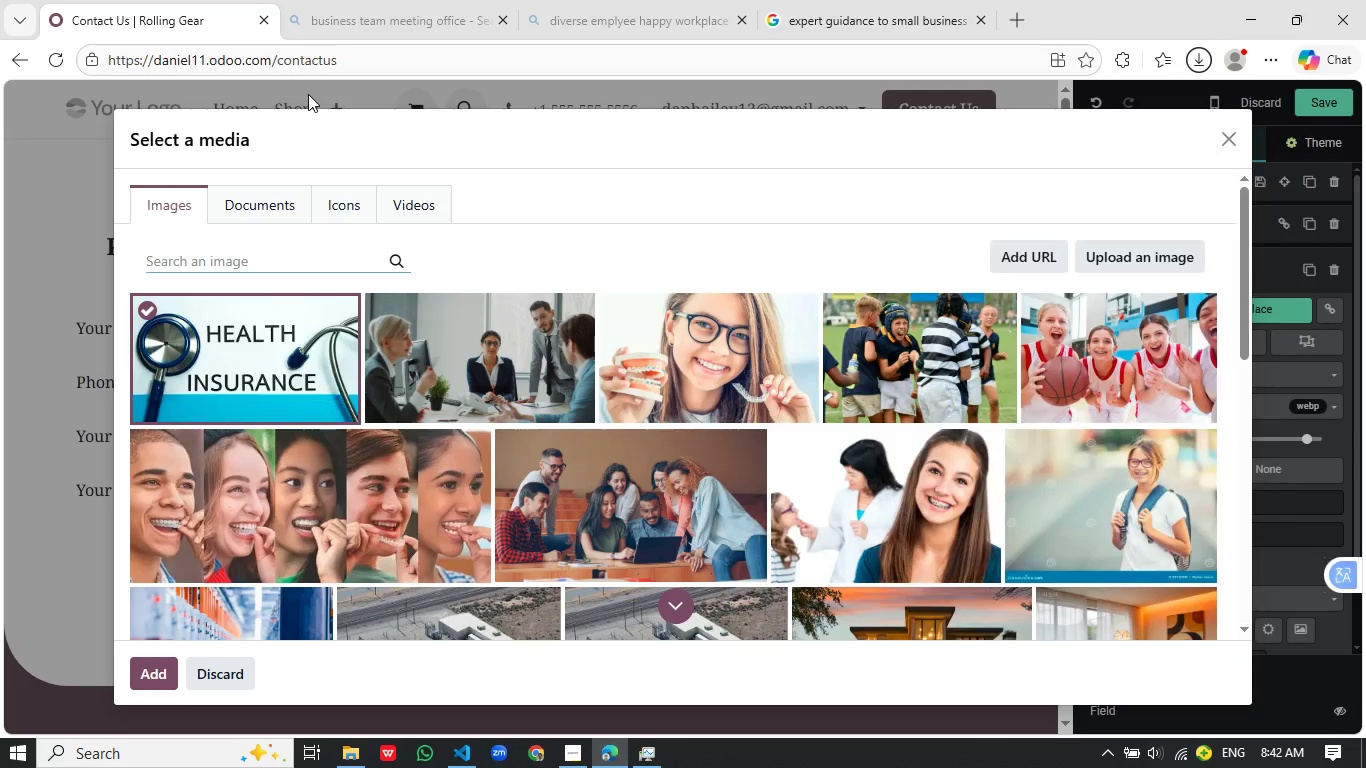 
left_click([155, 1])
 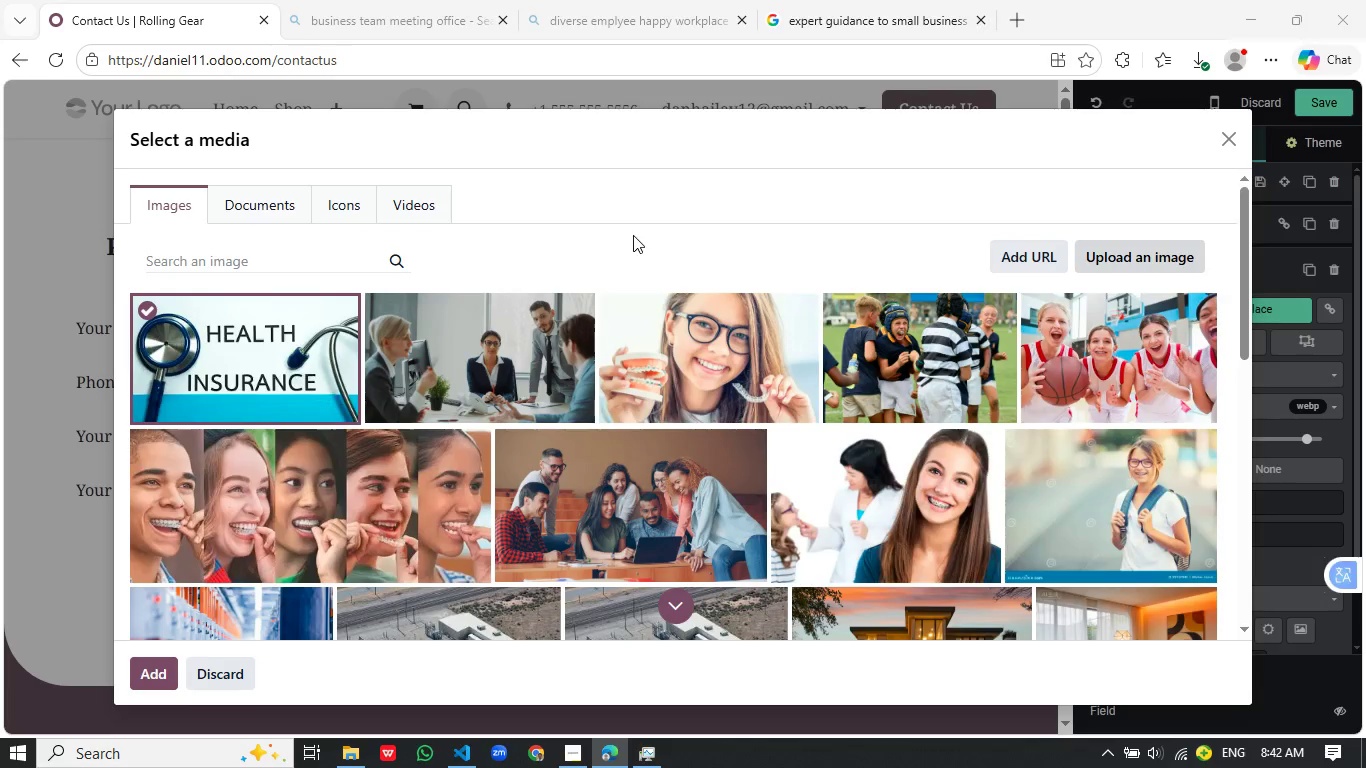 
left_click([1135, 258])
 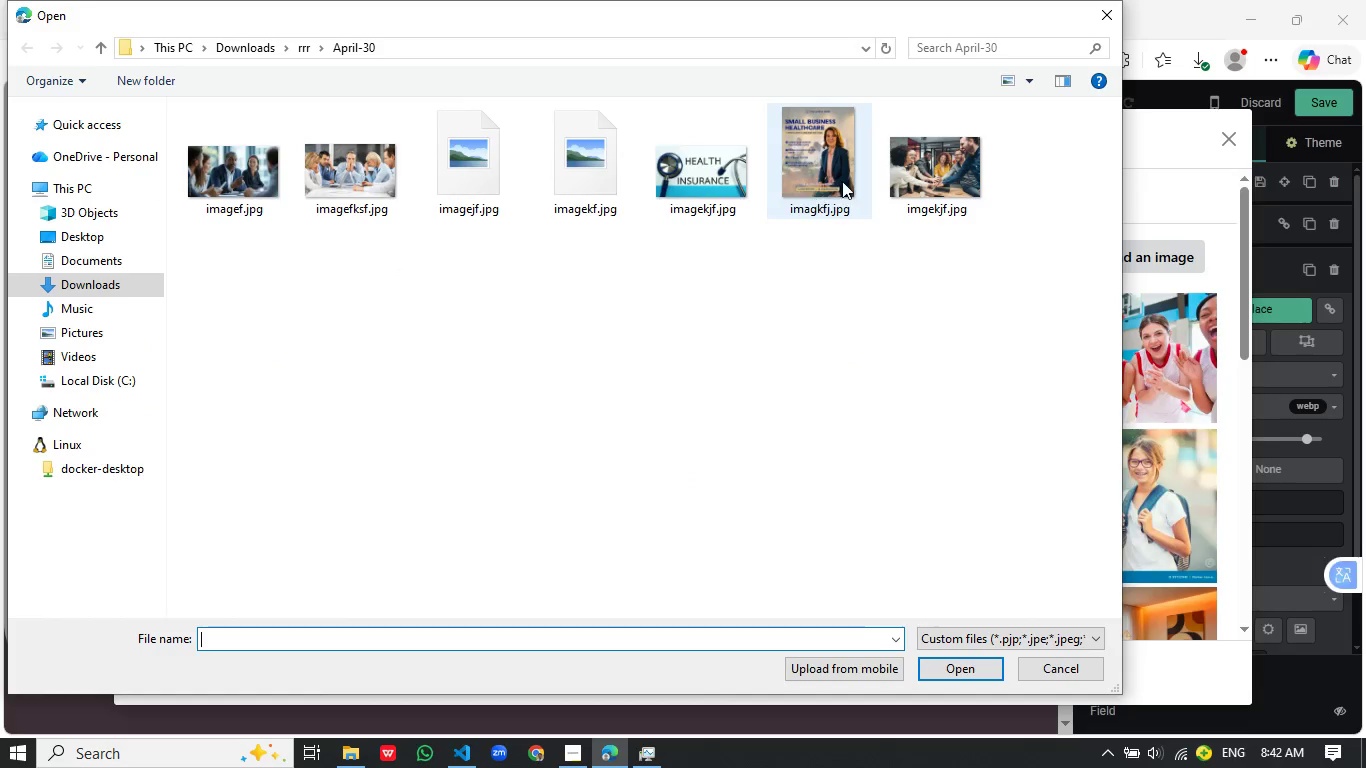 
wait(5.5)
 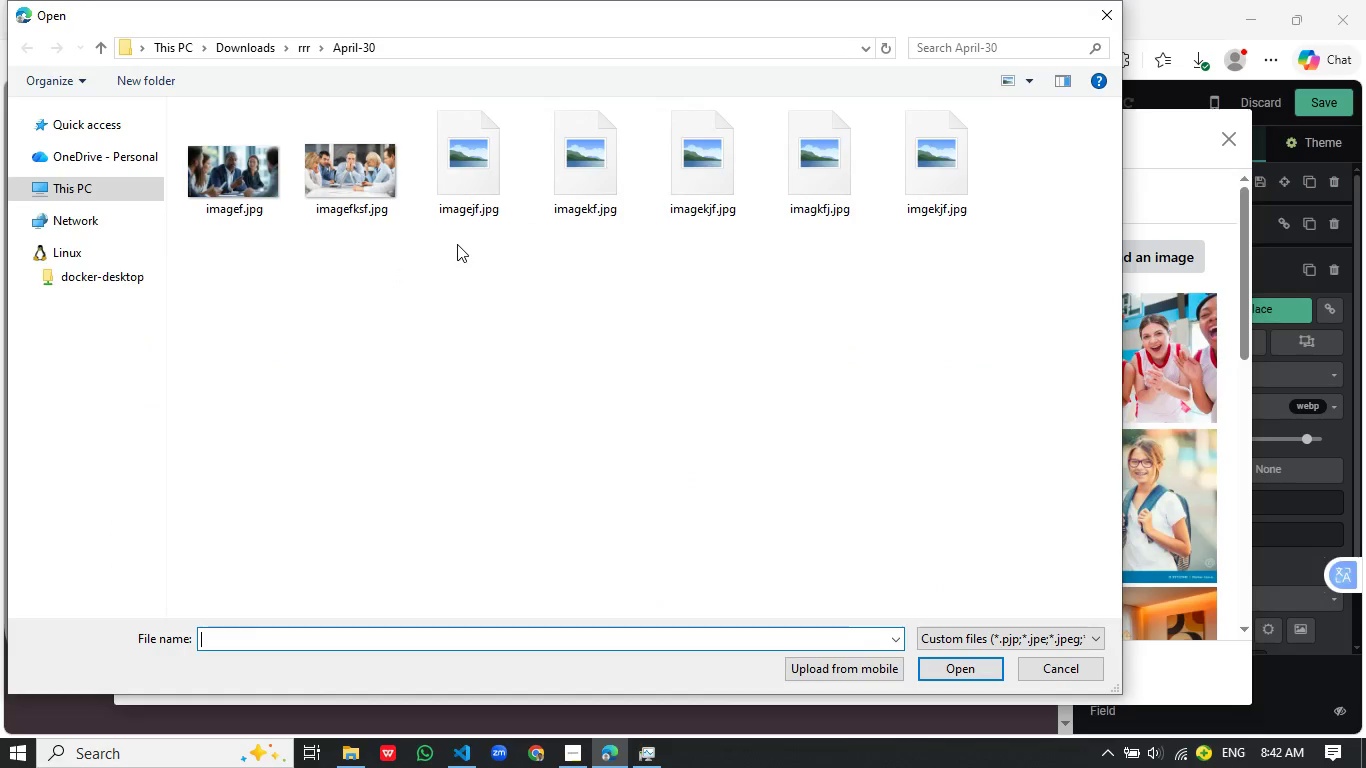 
left_click([852, 178])
 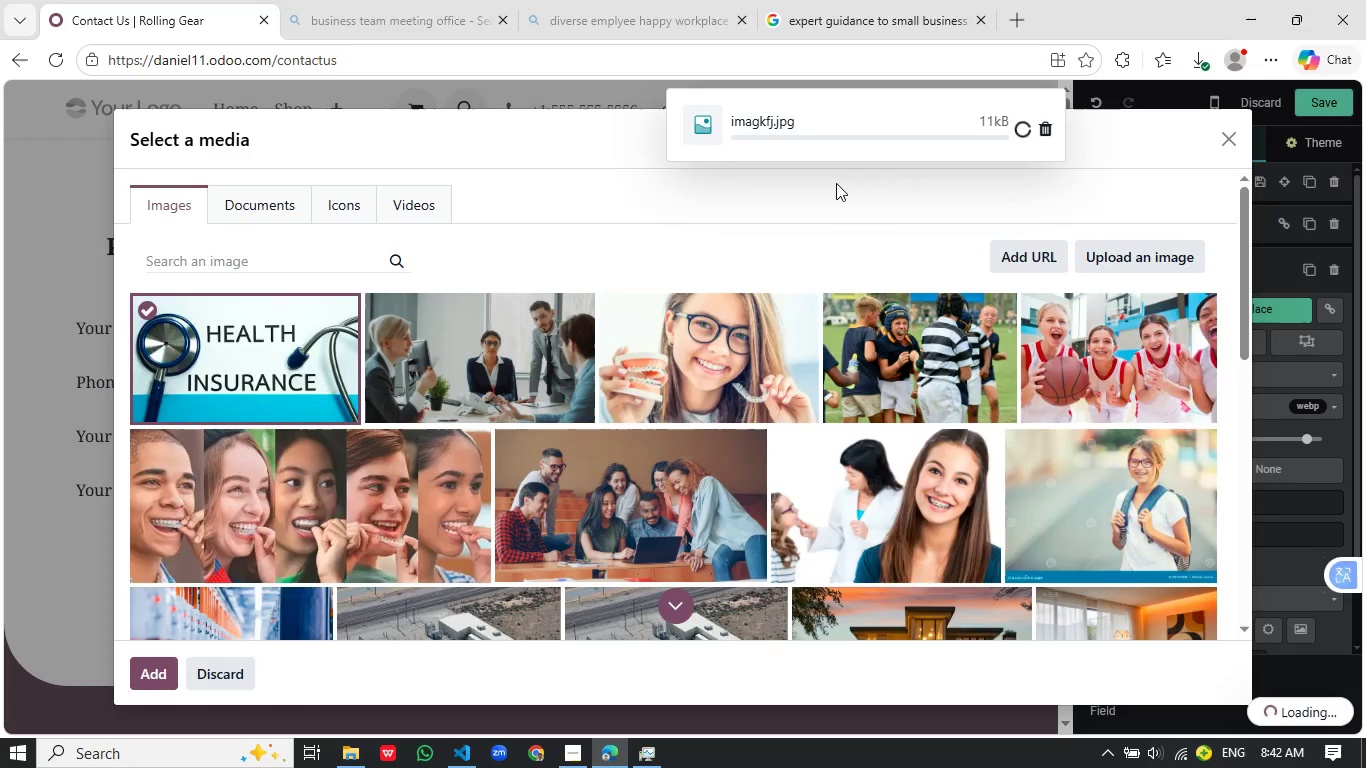 
double_click([852, 178])
 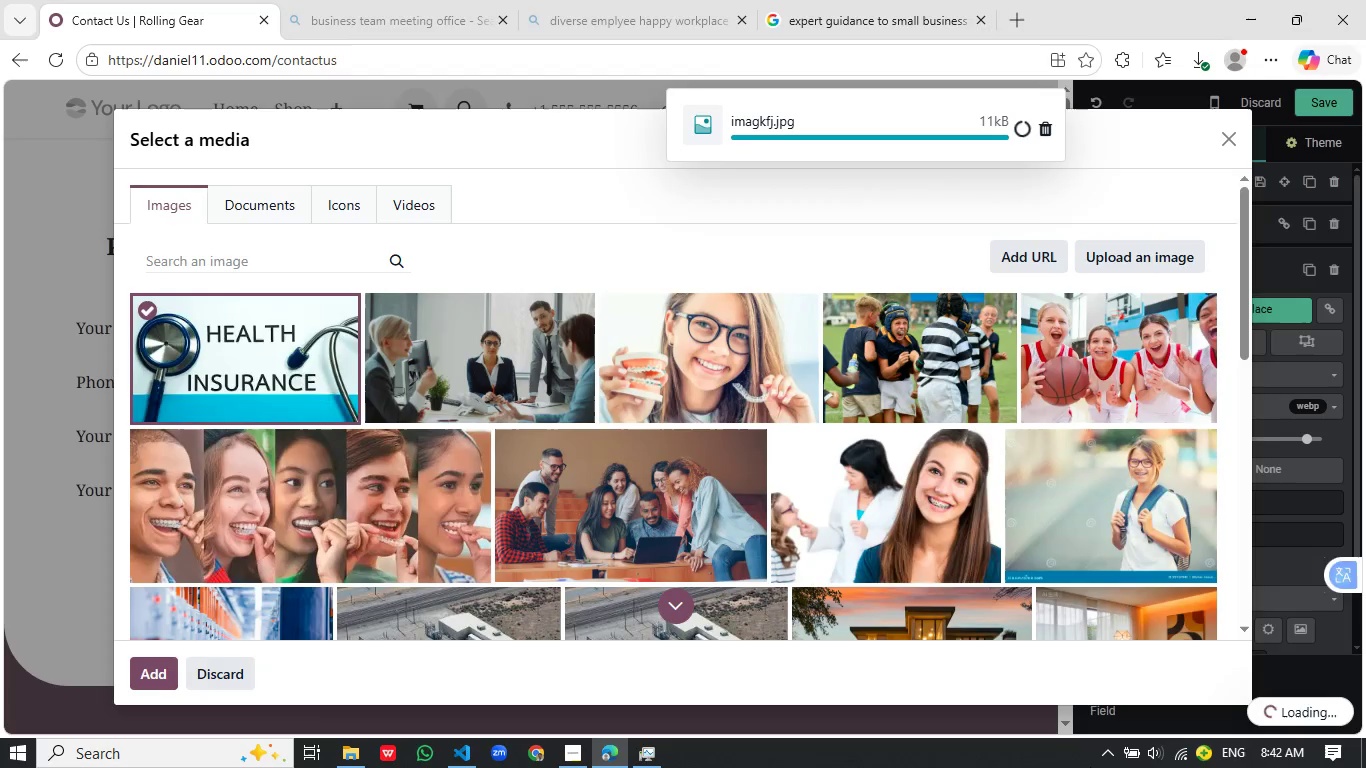 
wait(8.51)
 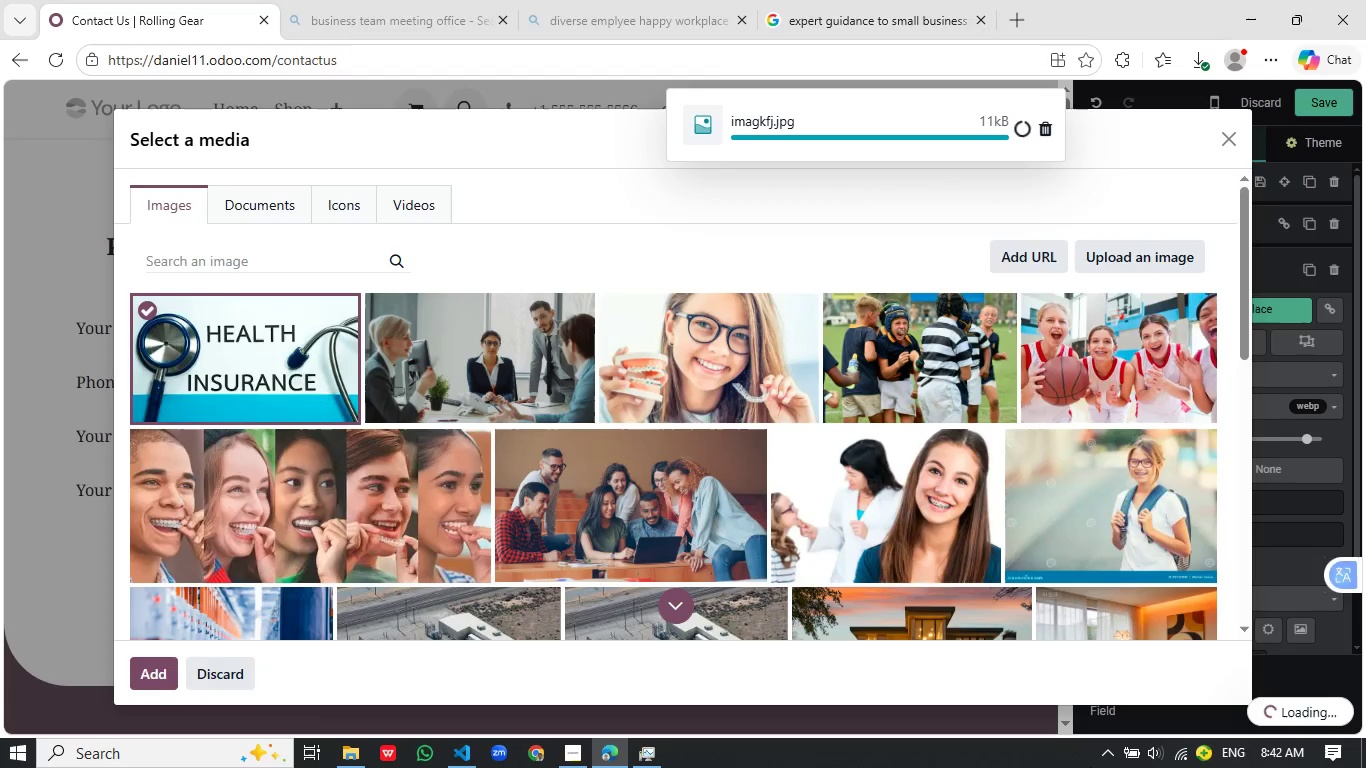 
left_click([1181, 753])
 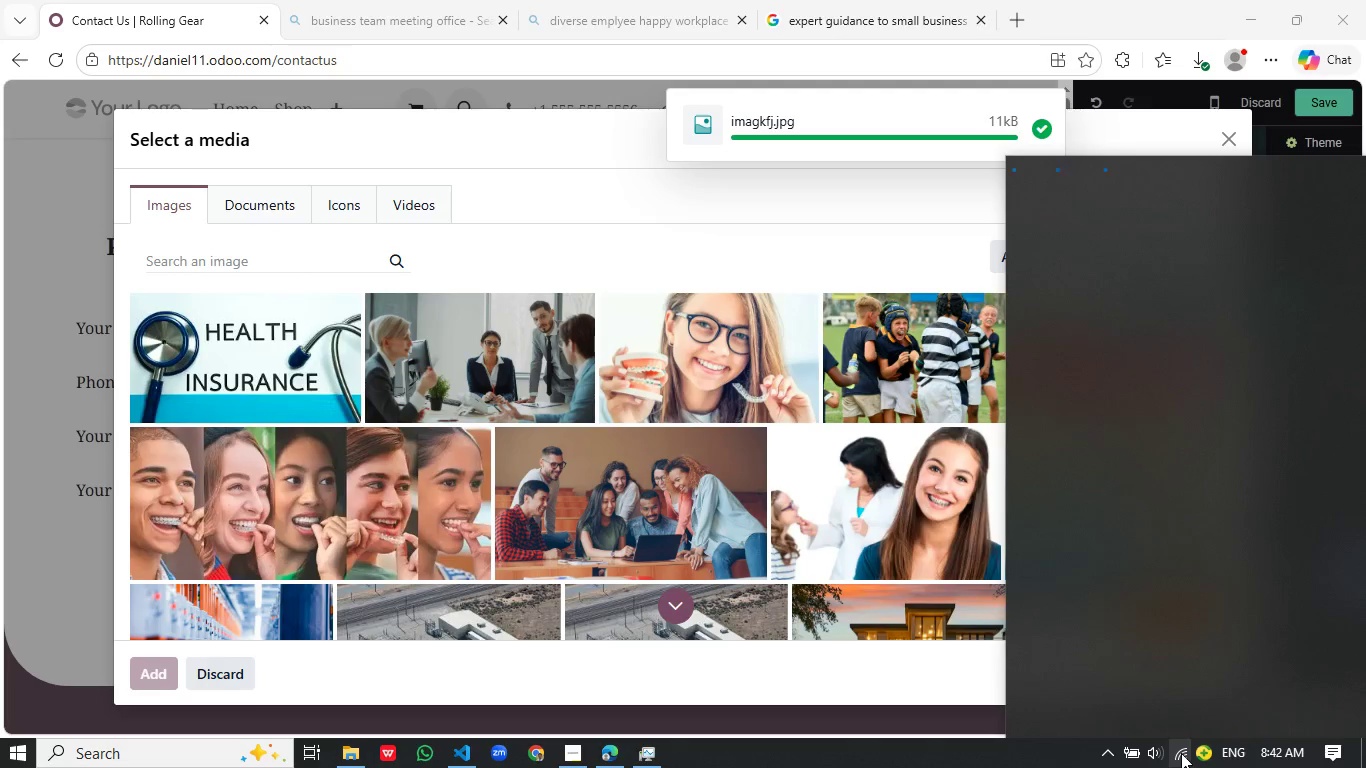 
mouse_move([1162, 750])
 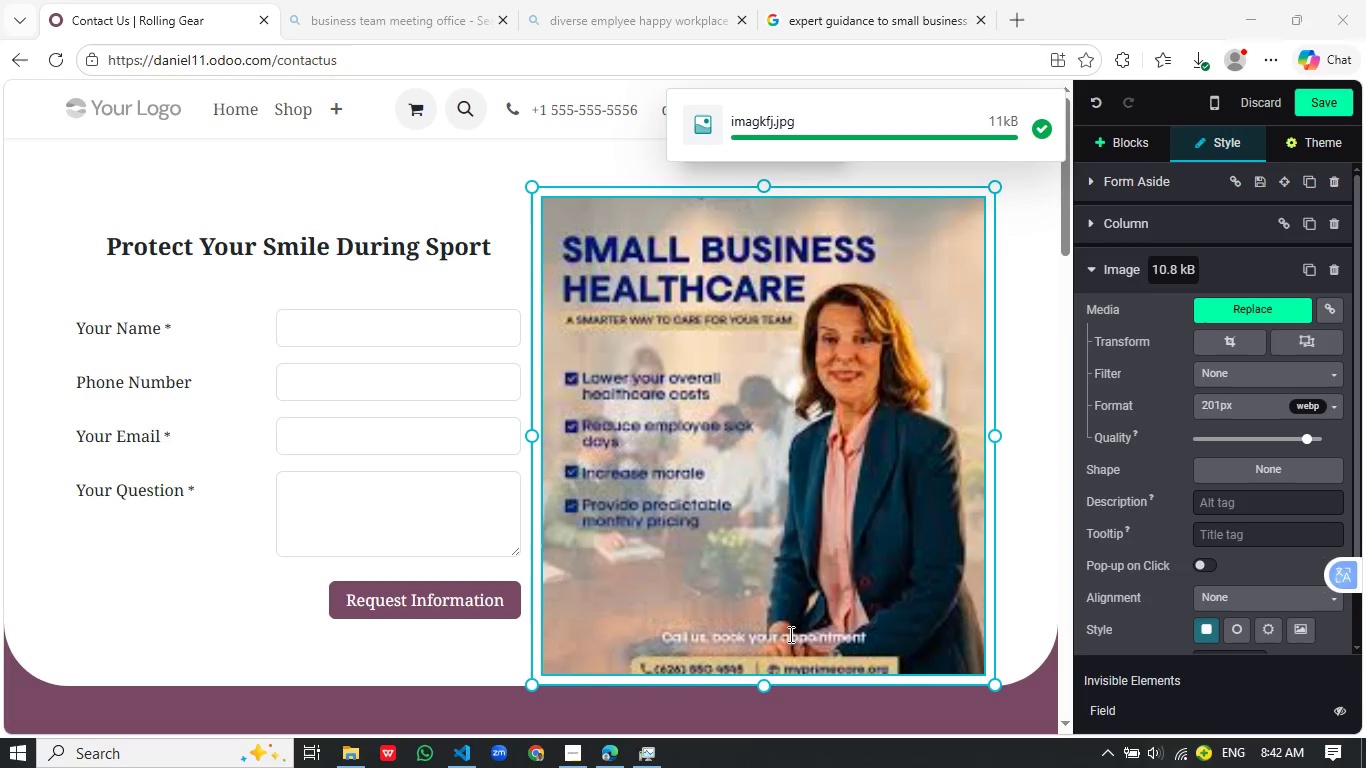 
left_click([1181, 753])
 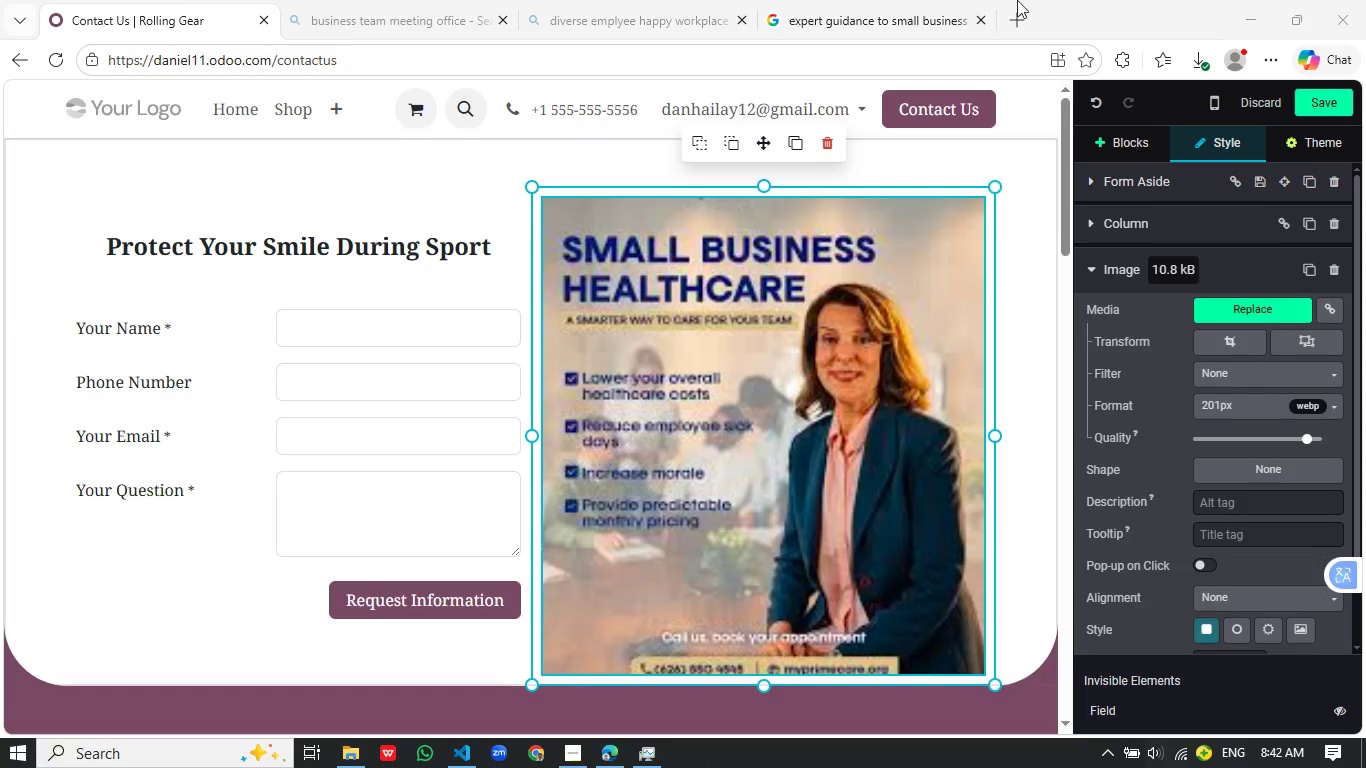 
wait(5.84)
 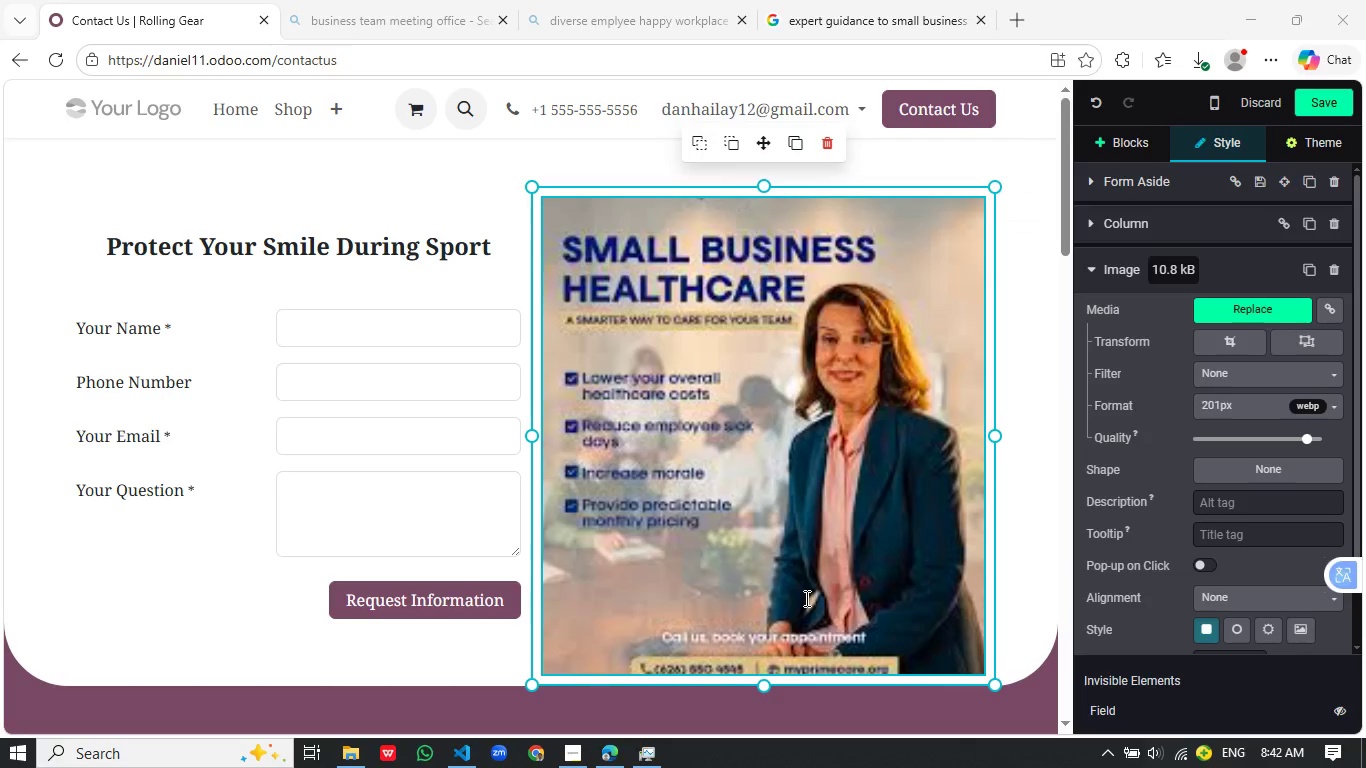 
left_click([901, 38])
 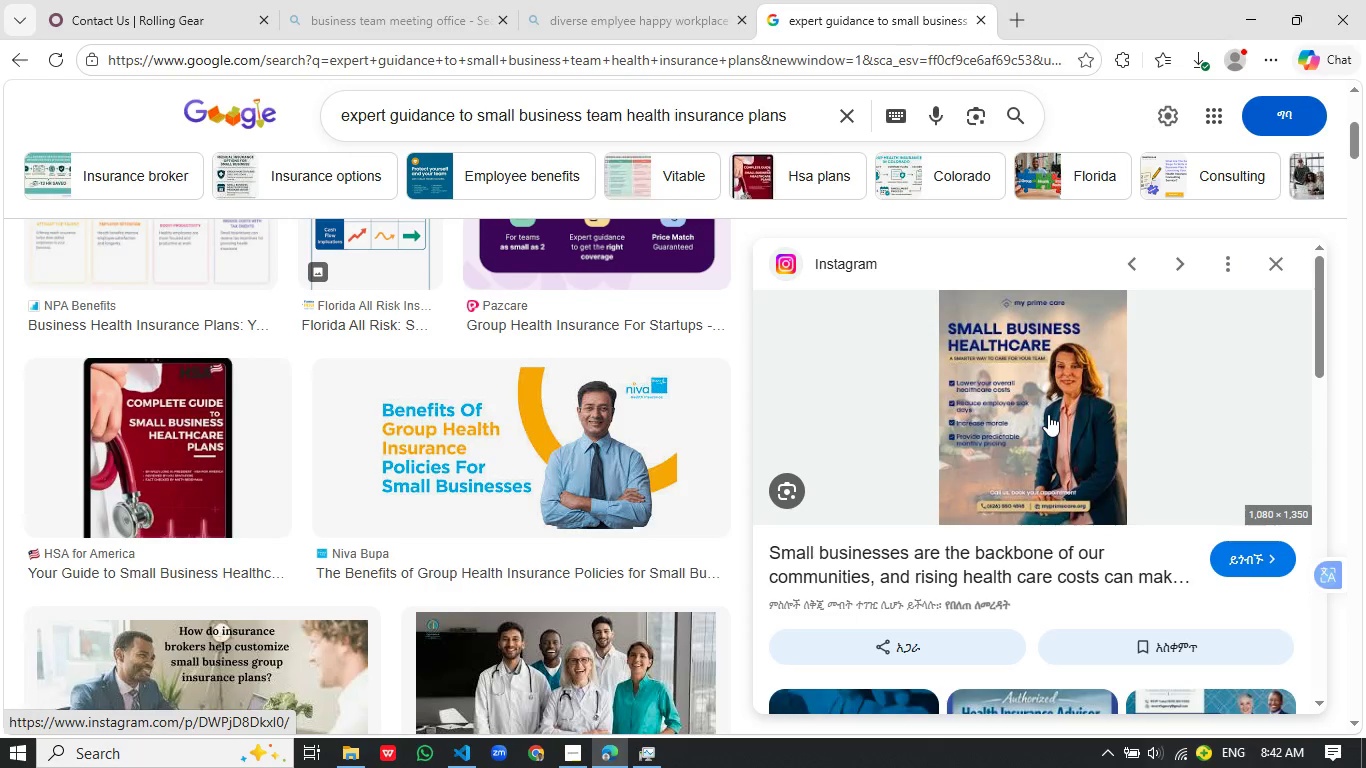 
right_click([1050, 412])
 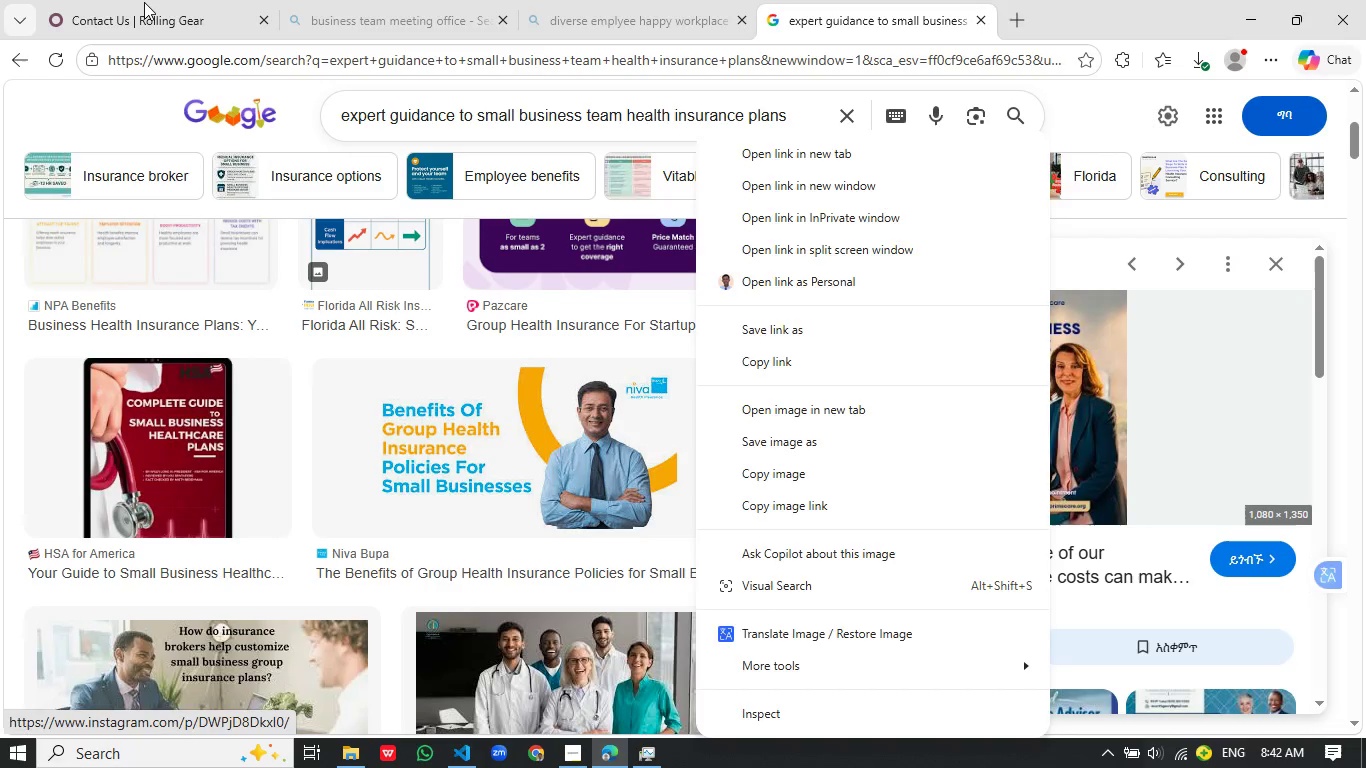 
left_click([144, 2])
 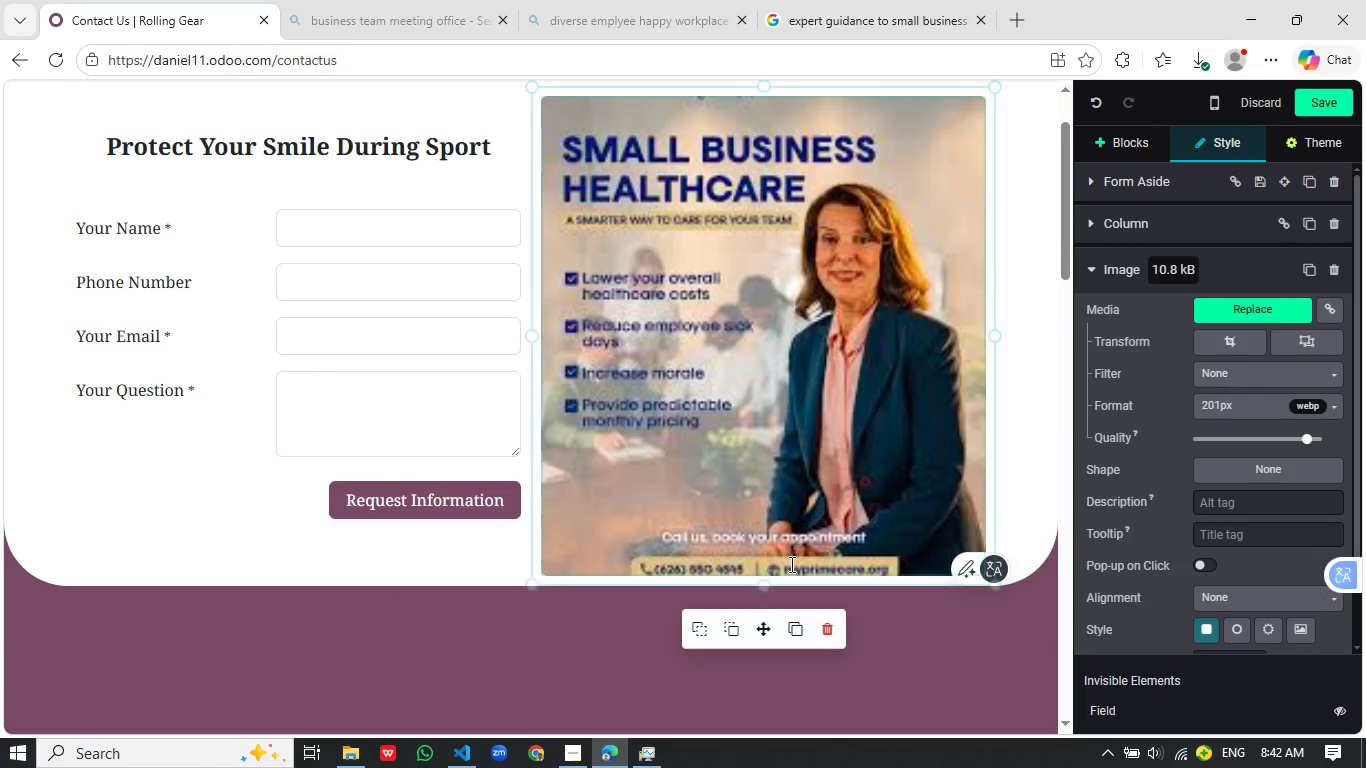 
scroll: coordinate [869, 482], scroll_direction: down, amount: 1.0
 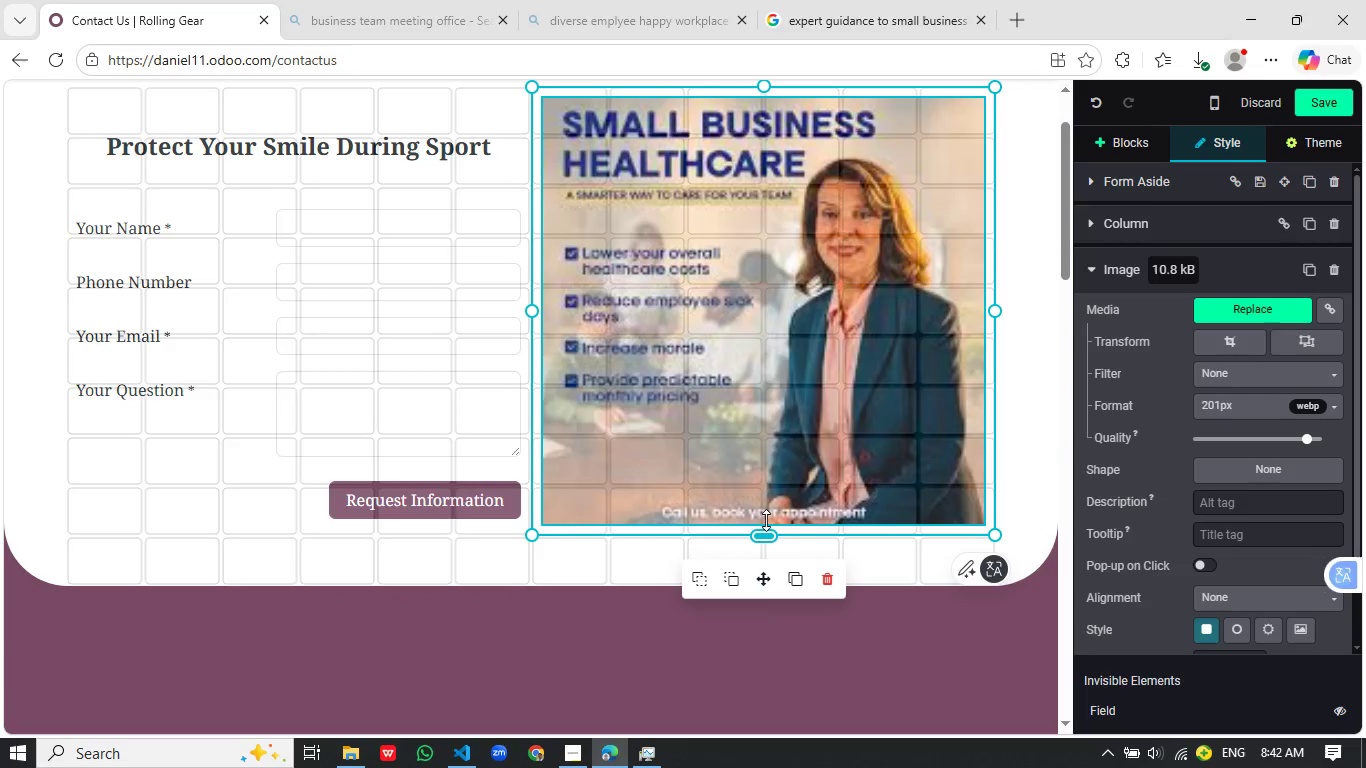 
left_click_drag(start_coordinate=[765, 584], to_coordinate=[769, 513])
 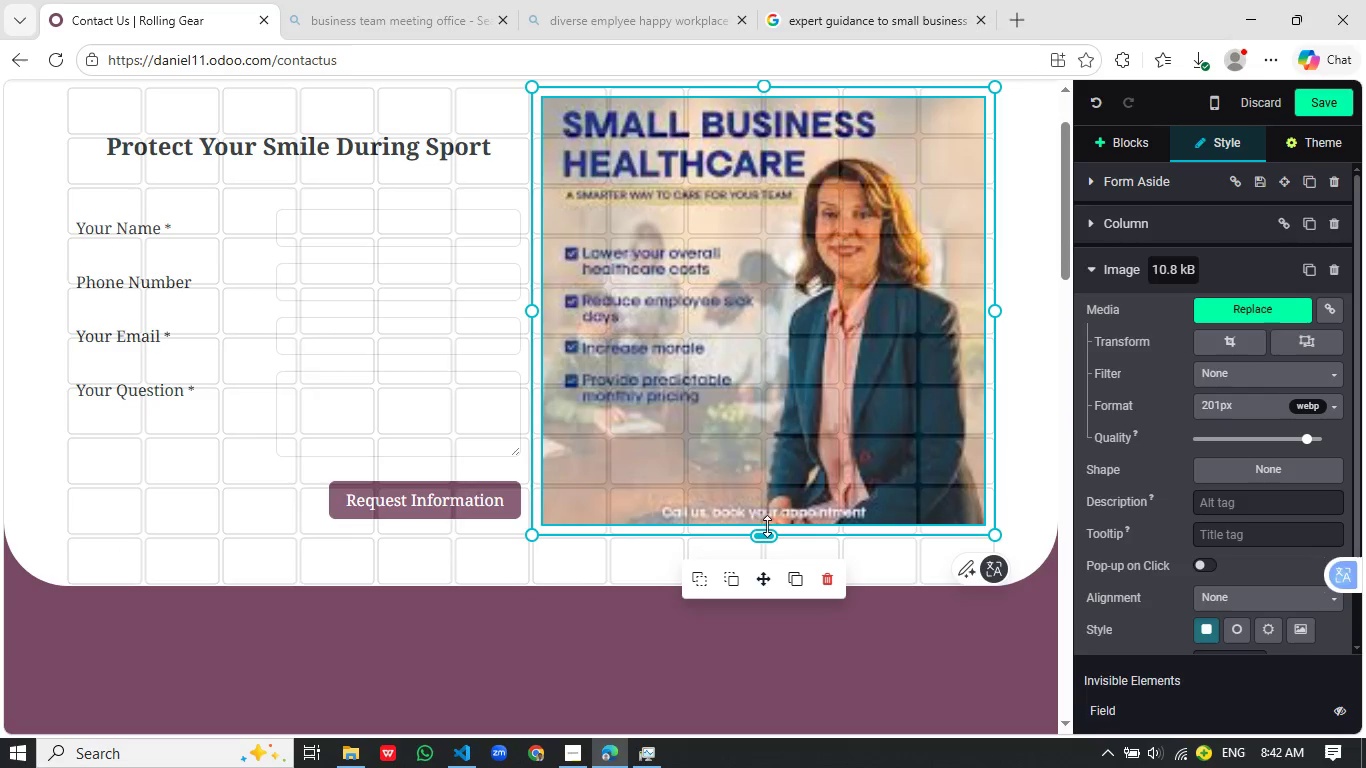 
left_click_drag(start_coordinate=[764, 530], to_coordinate=[797, 466])
 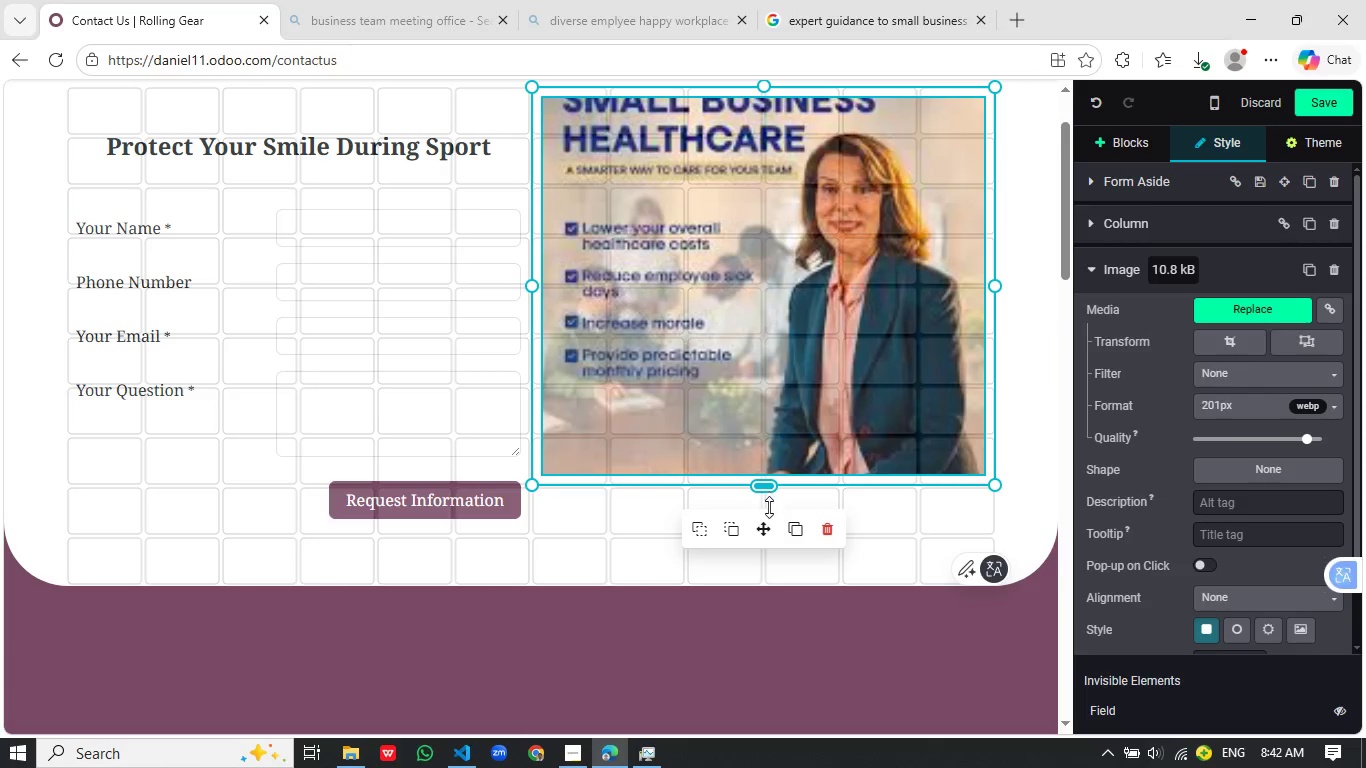 
left_click_drag(start_coordinate=[768, 490], to_coordinate=[769, 533])
 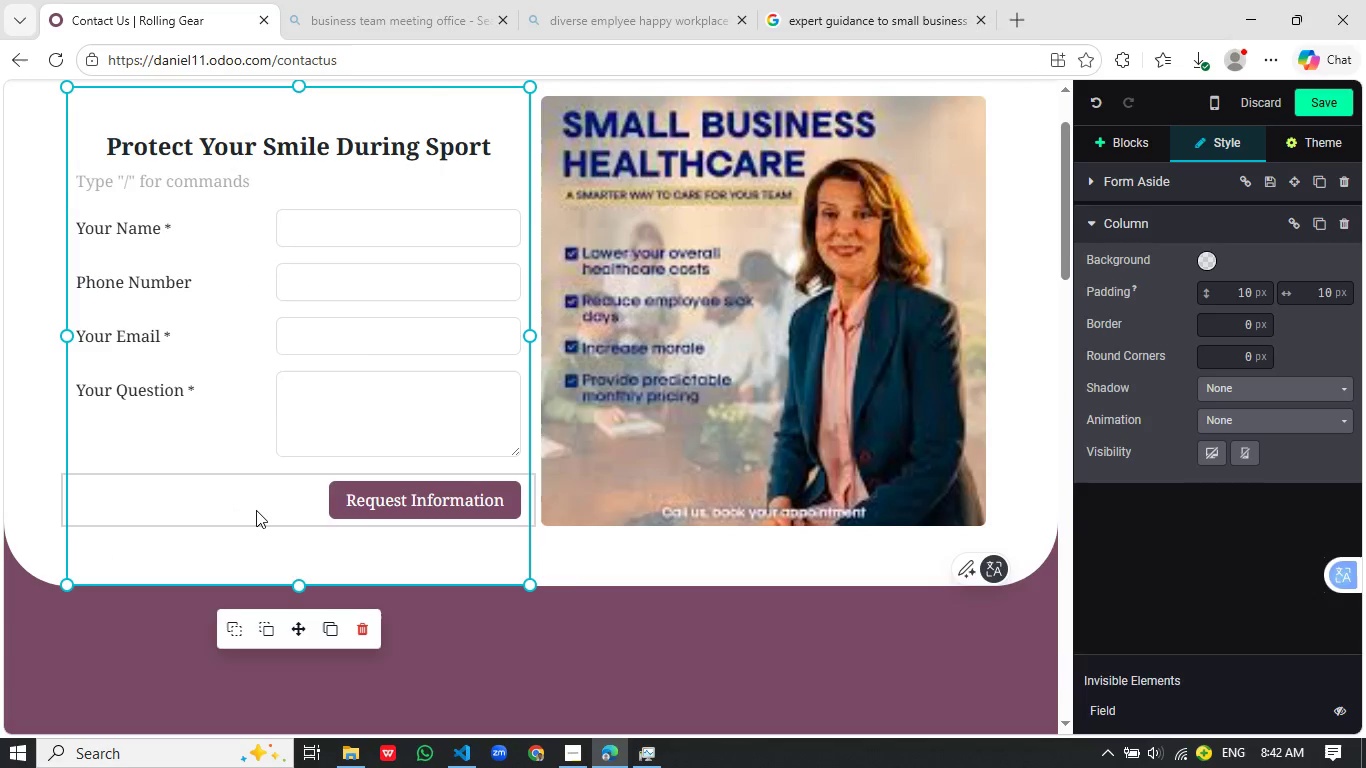 
left_click([78, 530])
 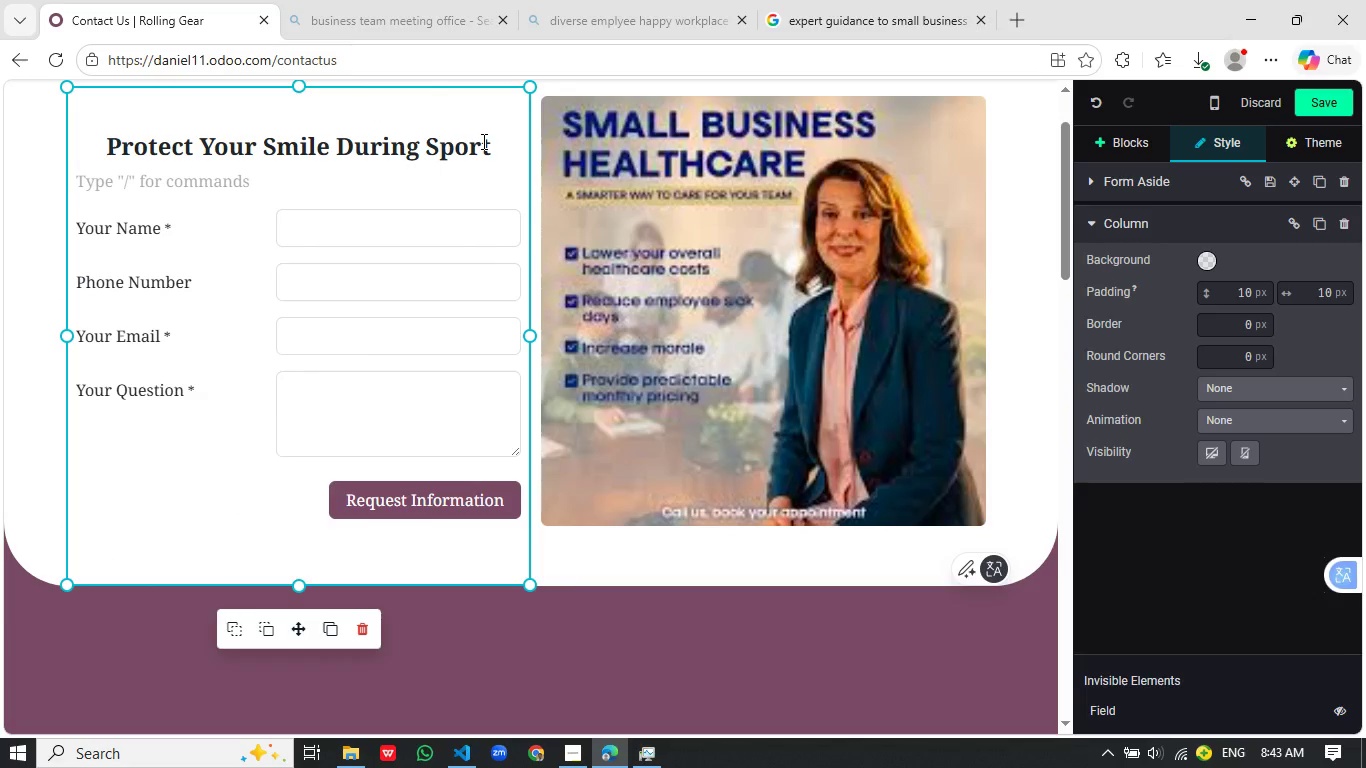 
wait(7.0)
 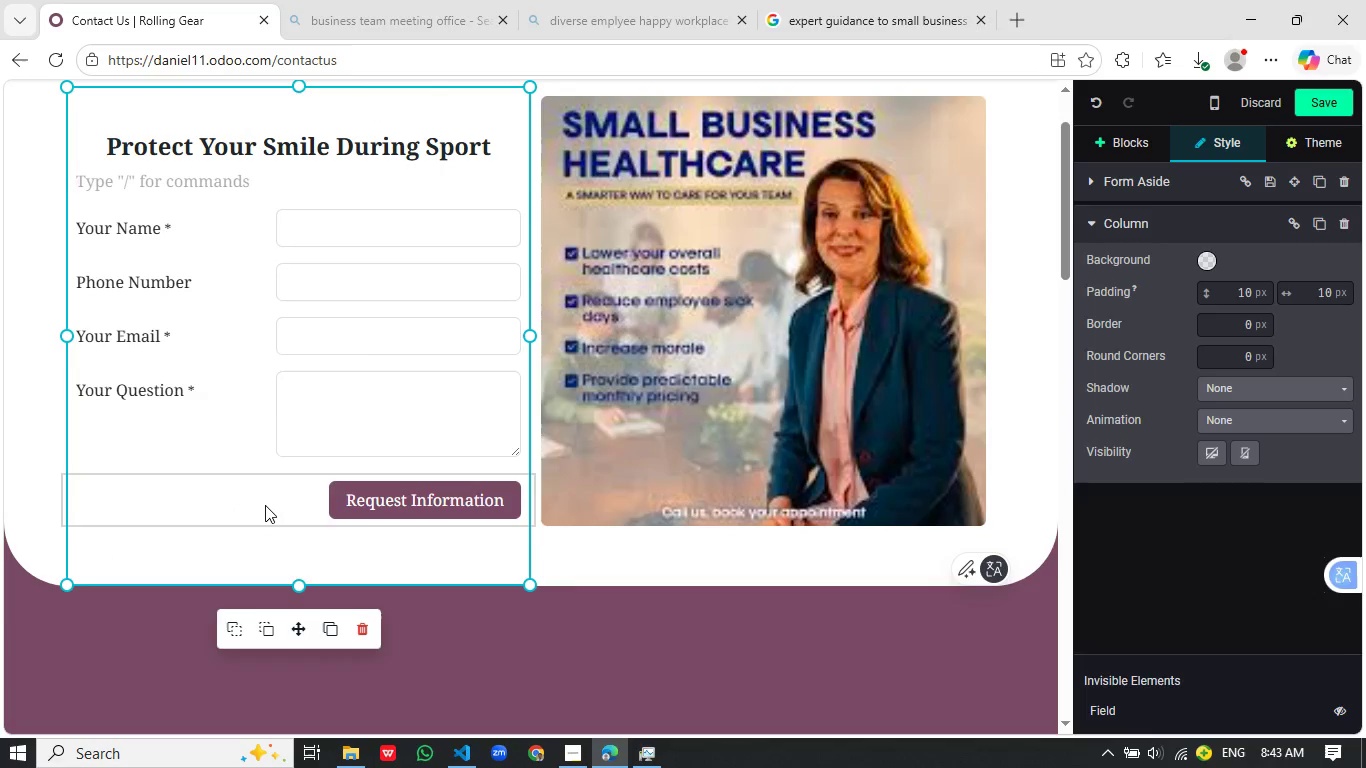 
left_click_drag(start_coordinate=[499, 150], to_coordinate=[47, 147])
 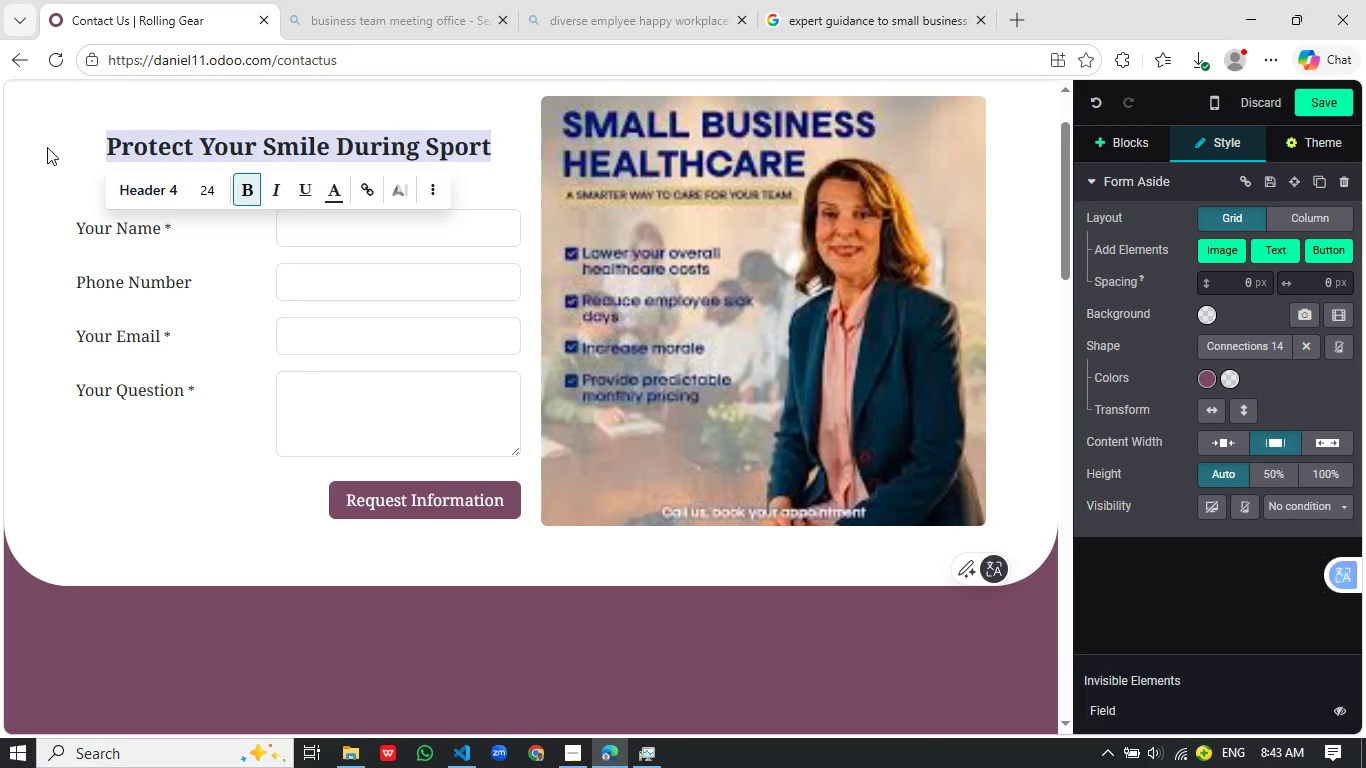 
type(REad)
key(Backspace)
key(Backspace)
key(Backspace)
type(eady to ch)
key(Backspace)
key(Backspace)
type(Choose the Right Health)
 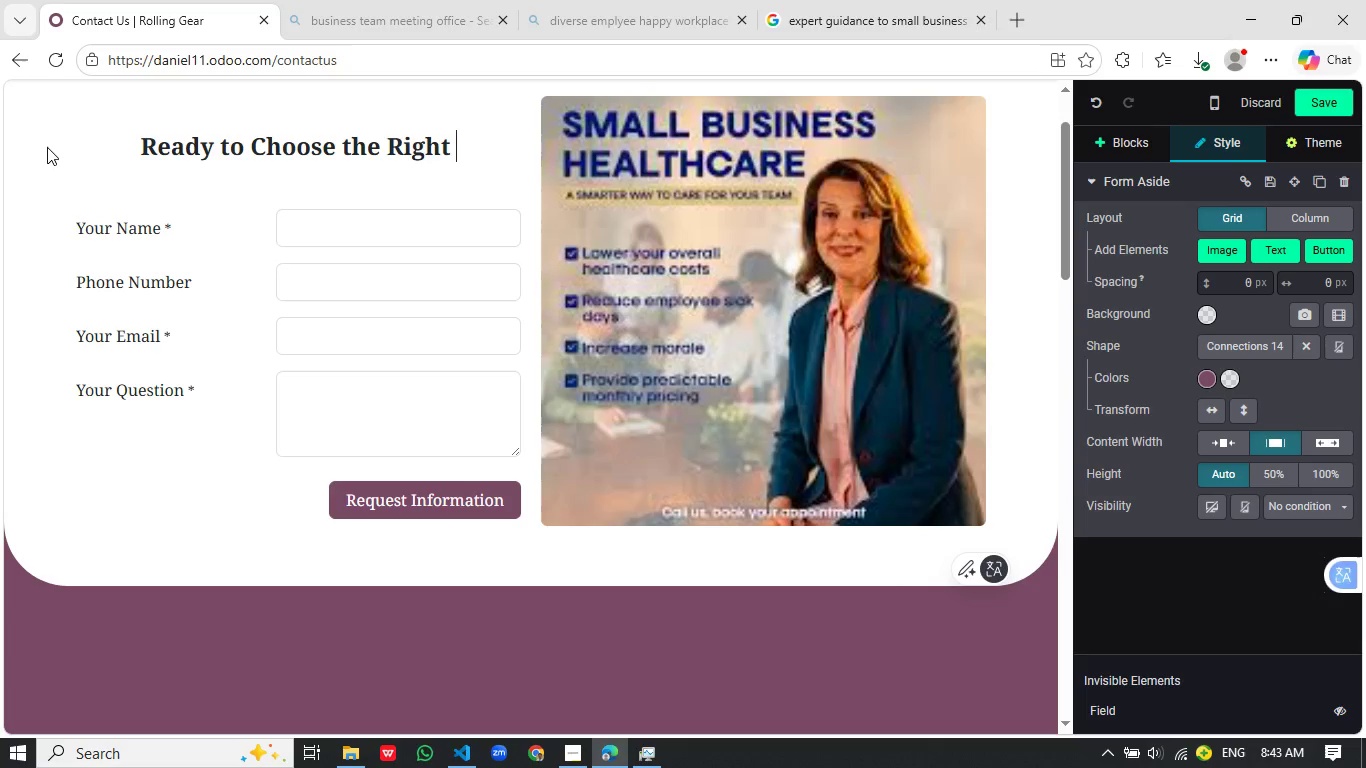 
wait(6.48)
 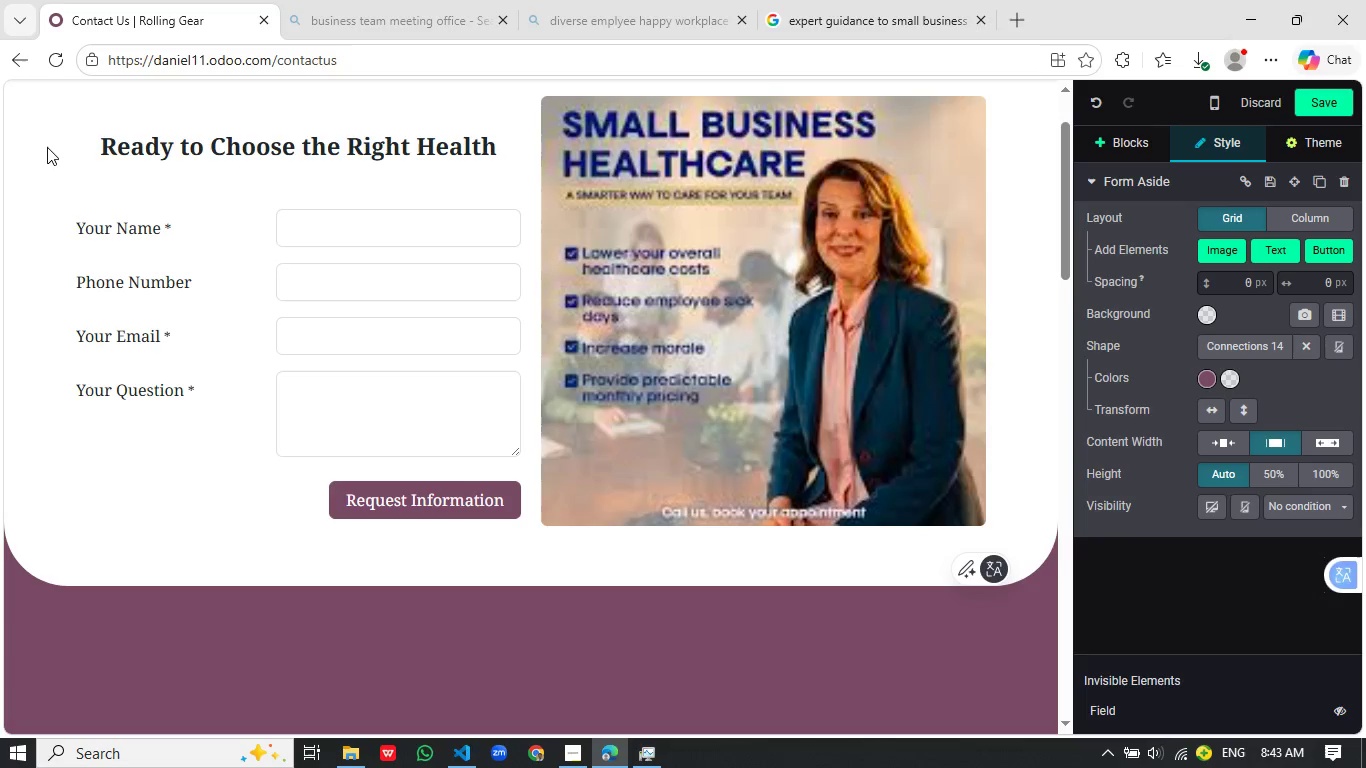 
type( Plan)
 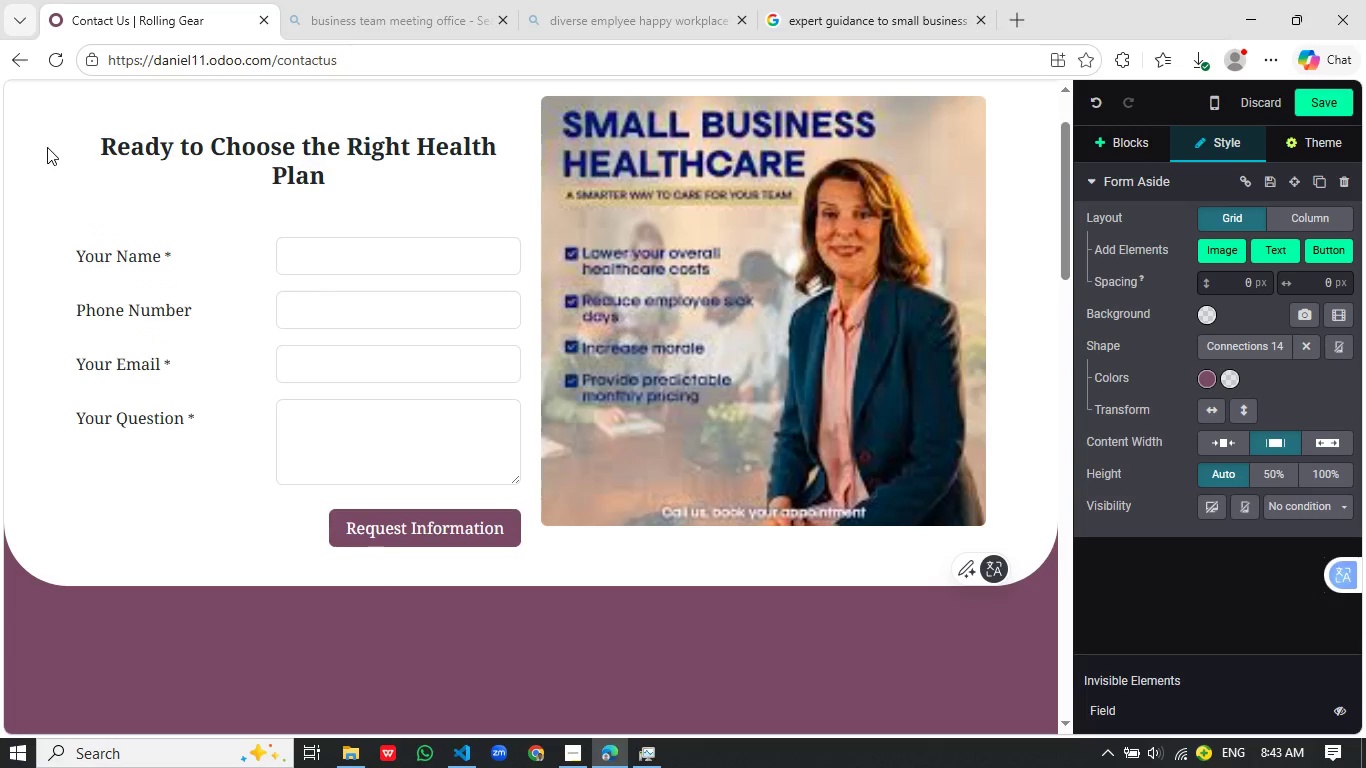 
left_click([739, 298])
 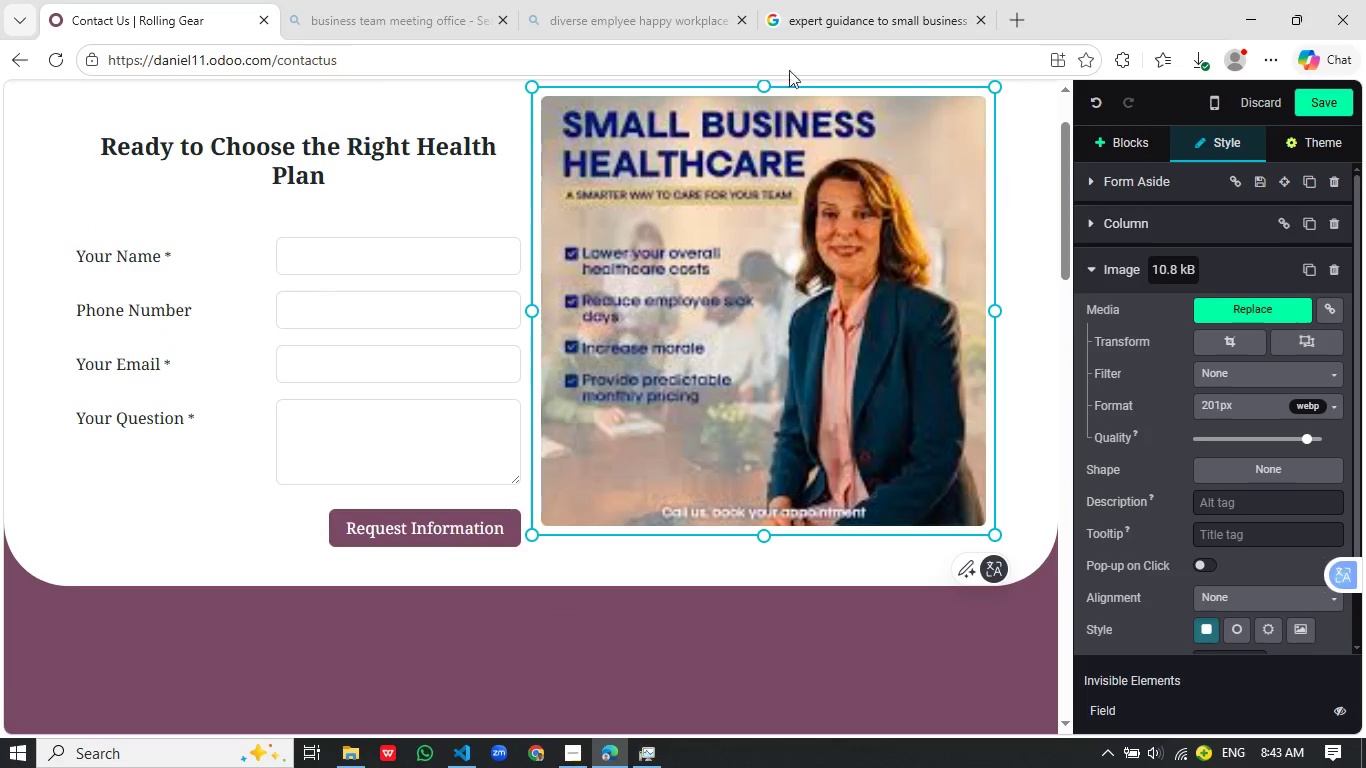 
left_click([1256, 307])
 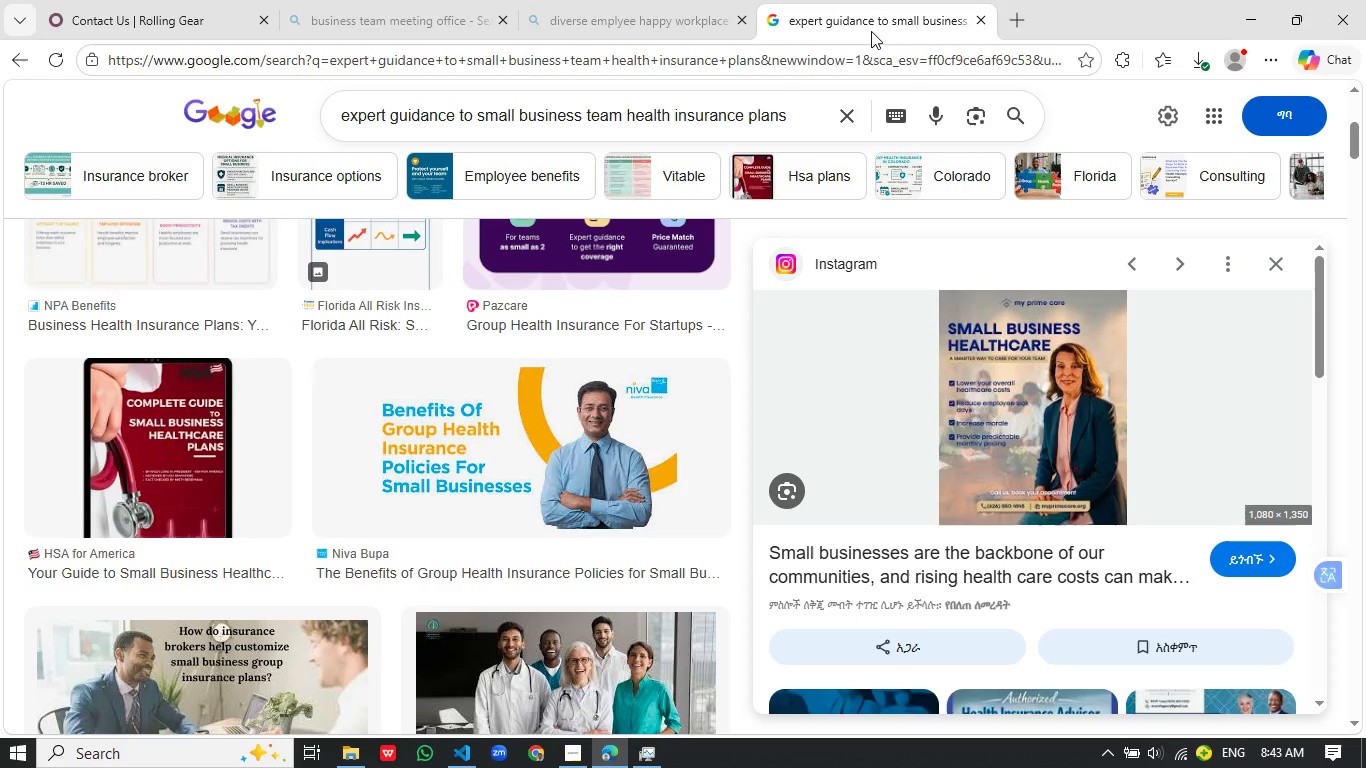 
left_click([874, 14])
 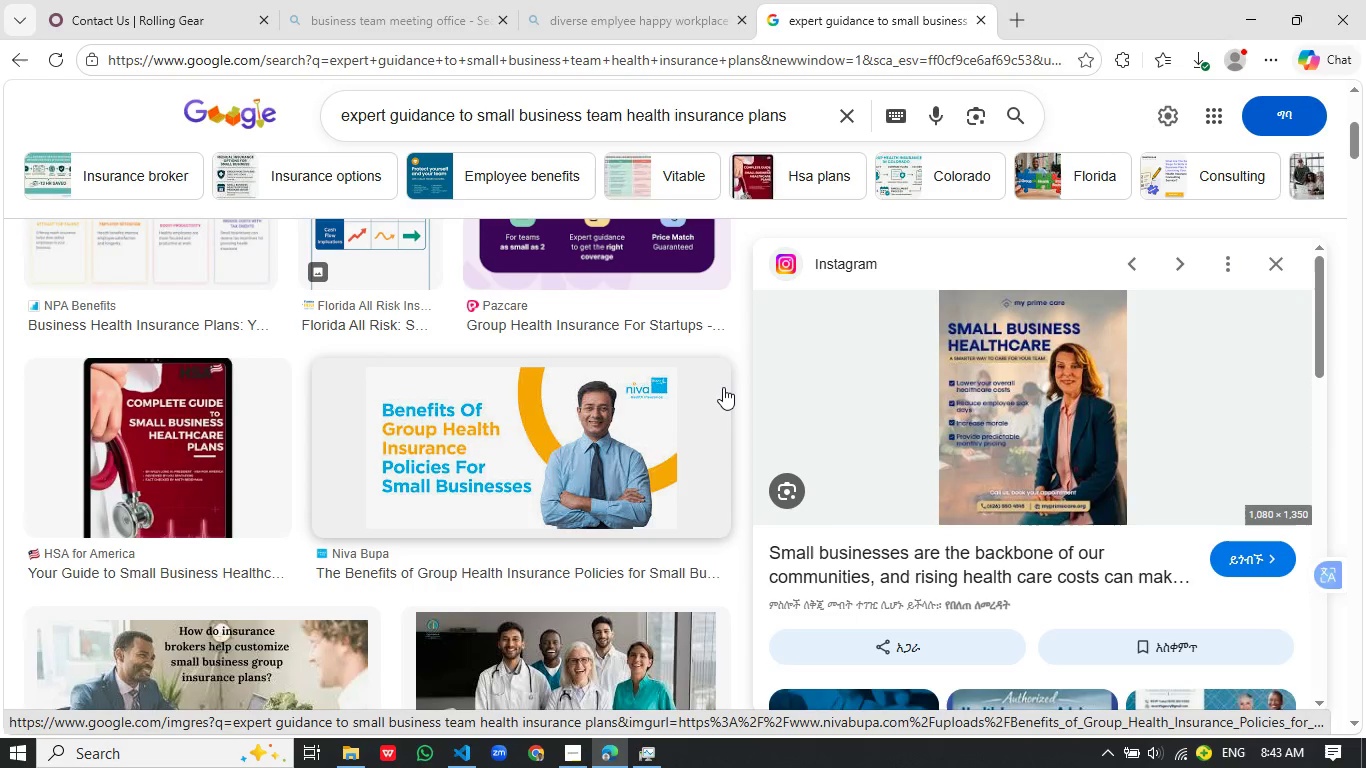 
wait(10.75)
 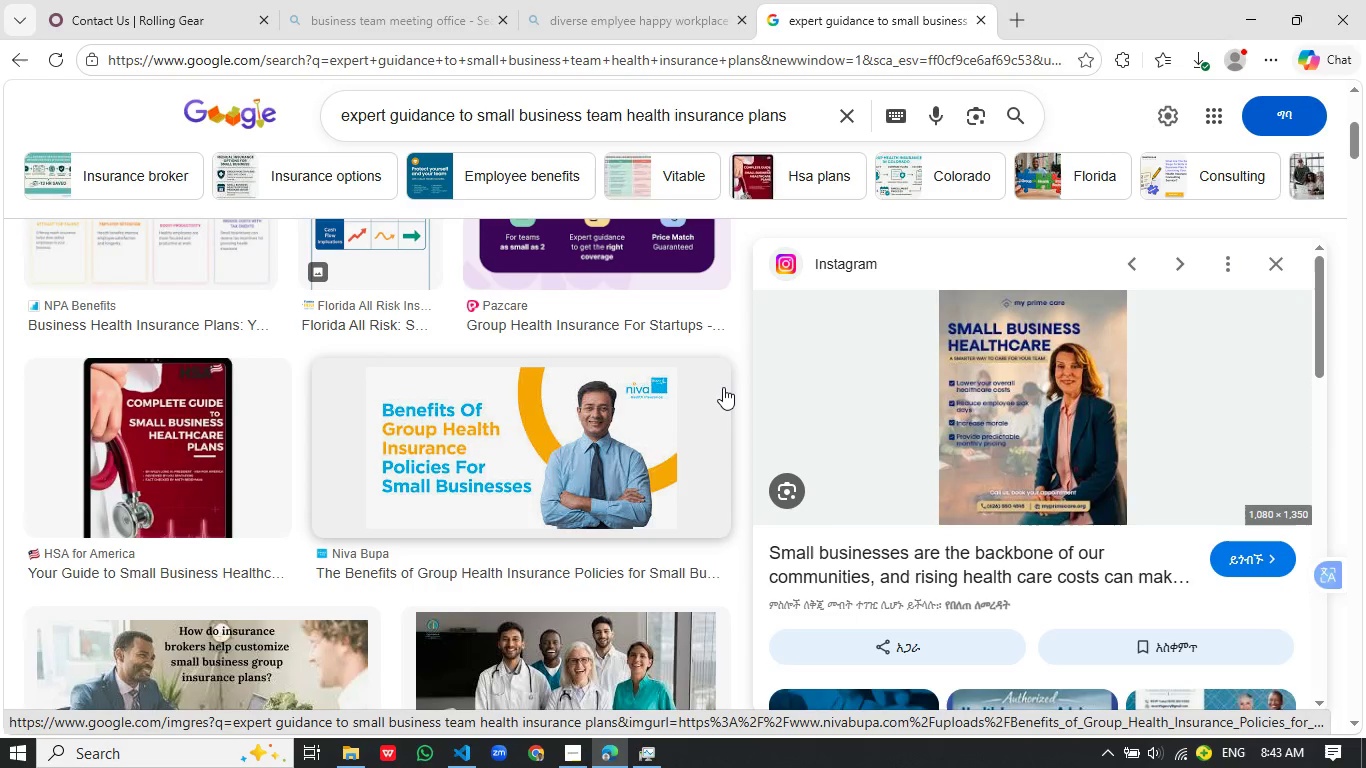 
scroll: coordinate [548, 366], scroll_direction: down, amount: 20.0
 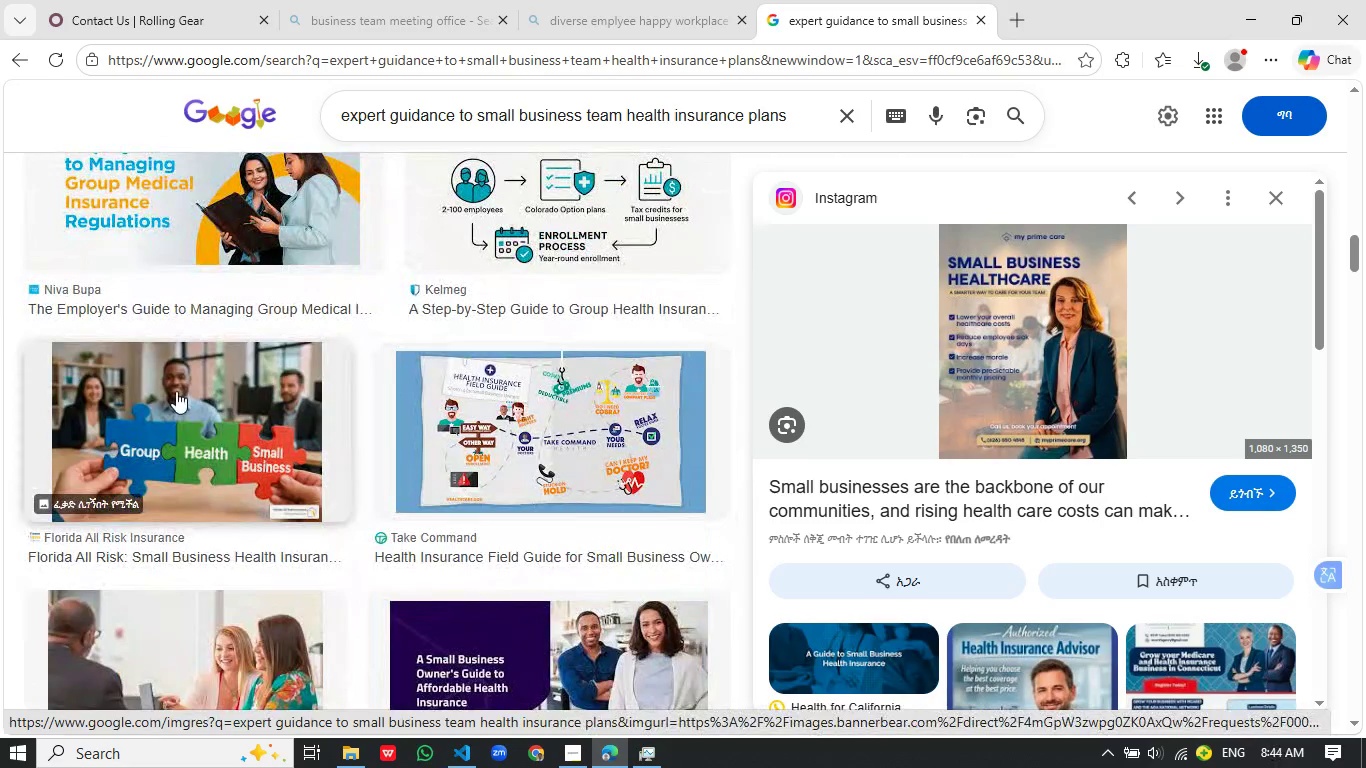 
left_click([182, 391])
 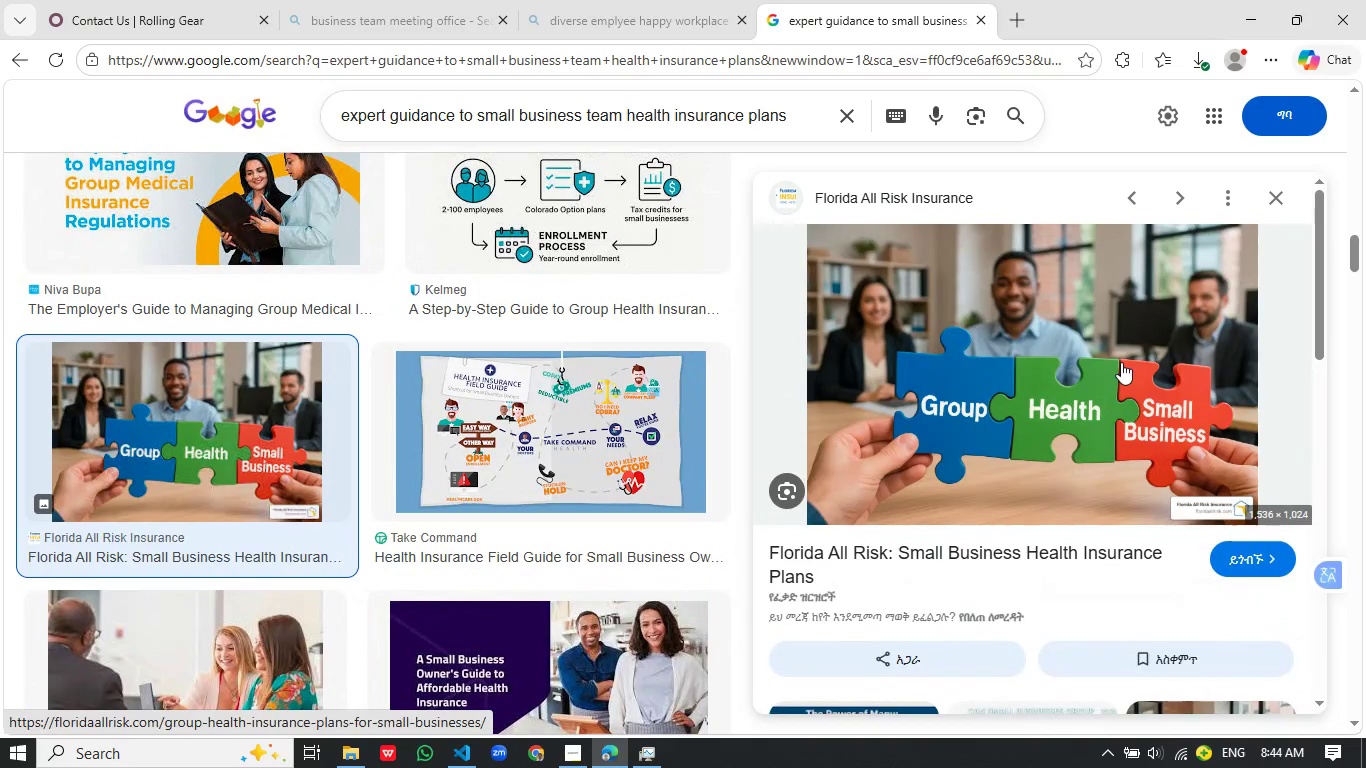 
mouse_move([1054, 386])
 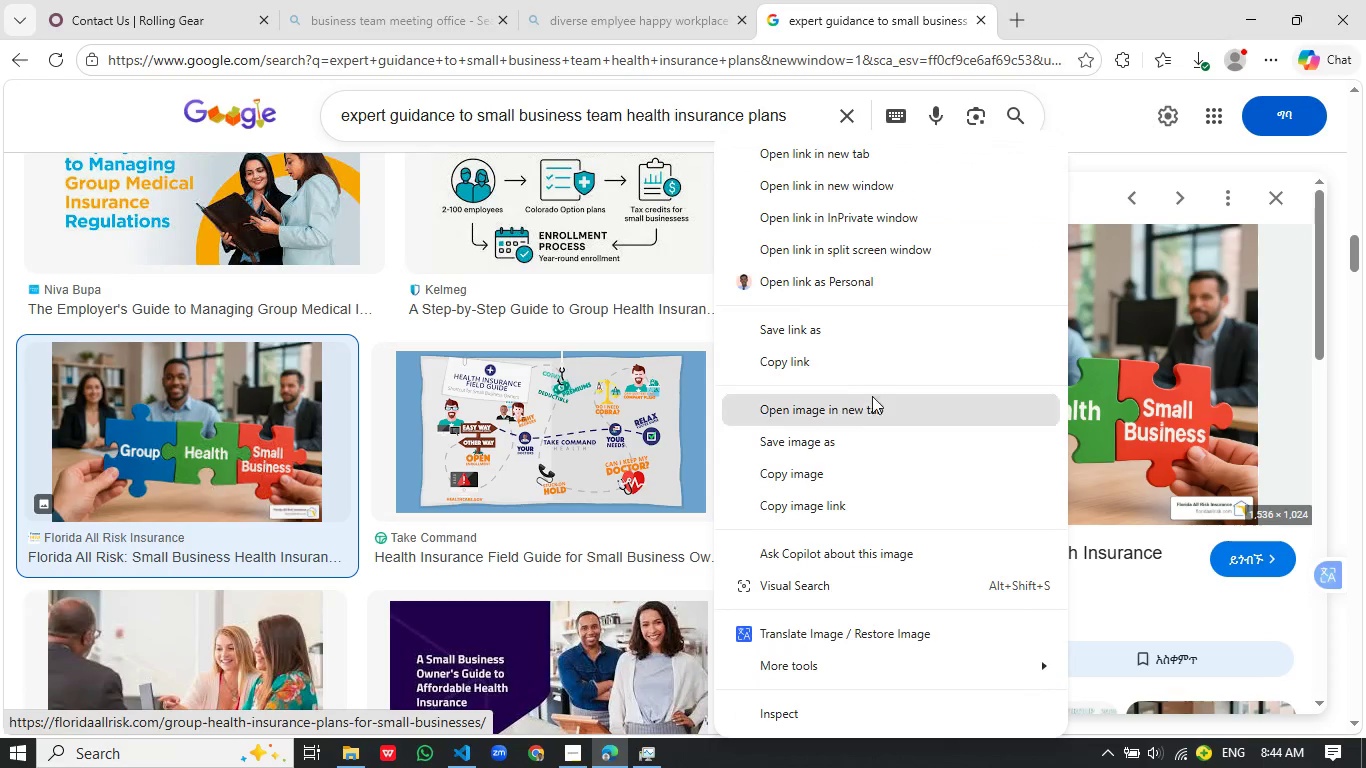 
right_click([1068, 381])
 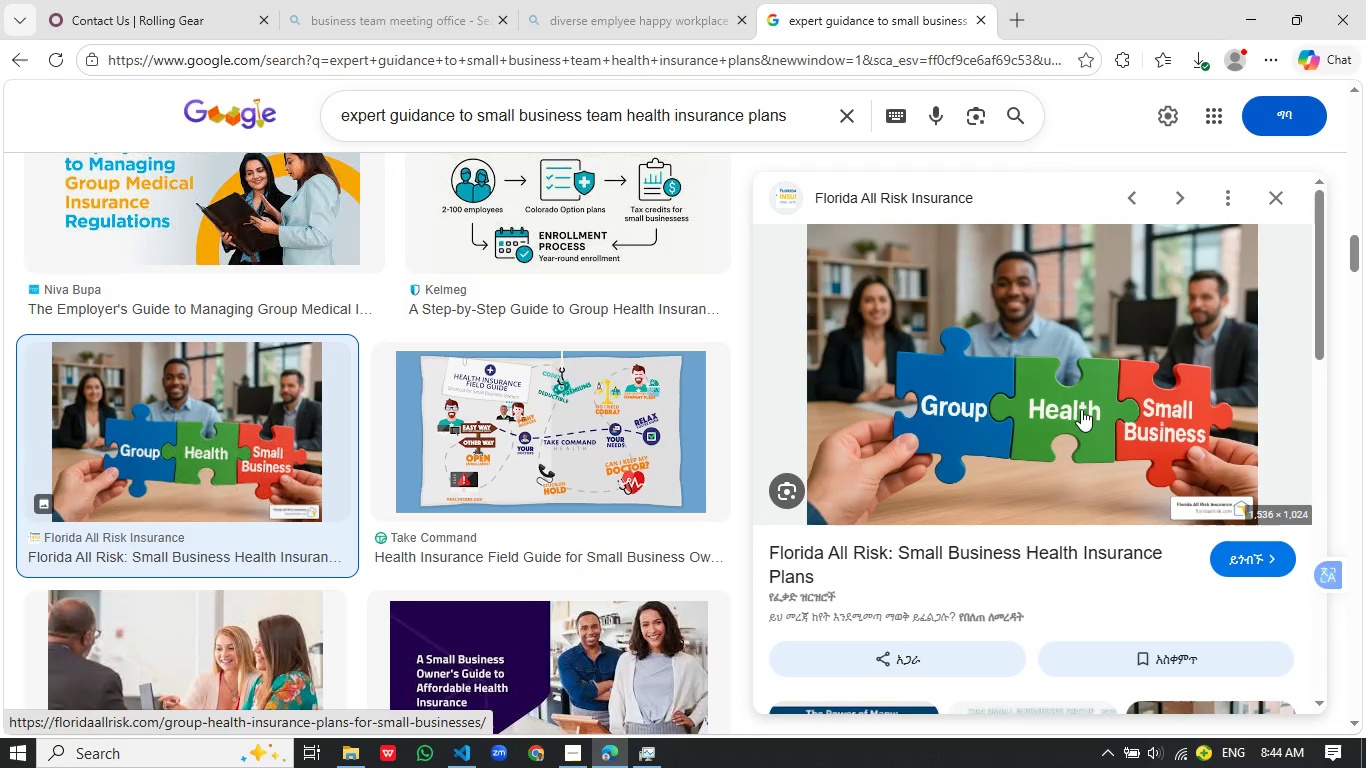 
left_click([836, 441])
 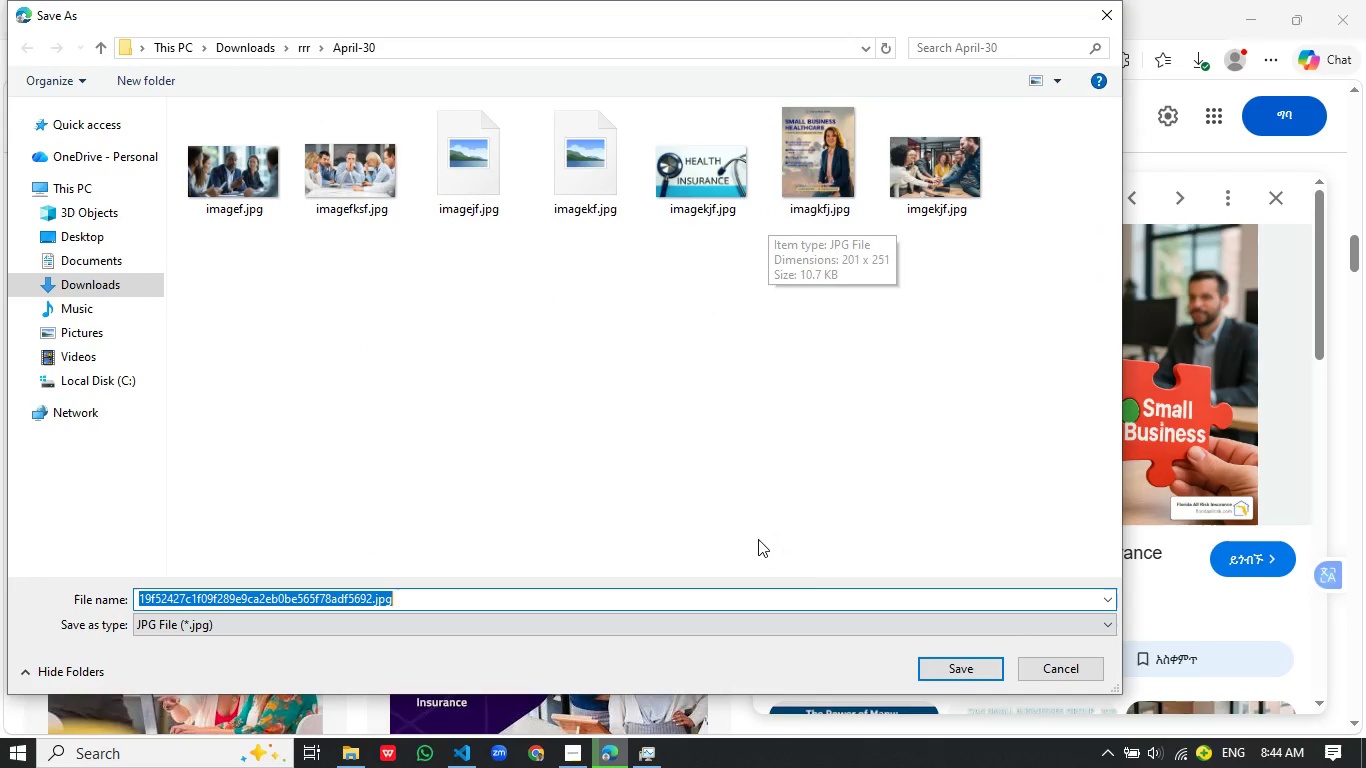 
wait(7.69)
 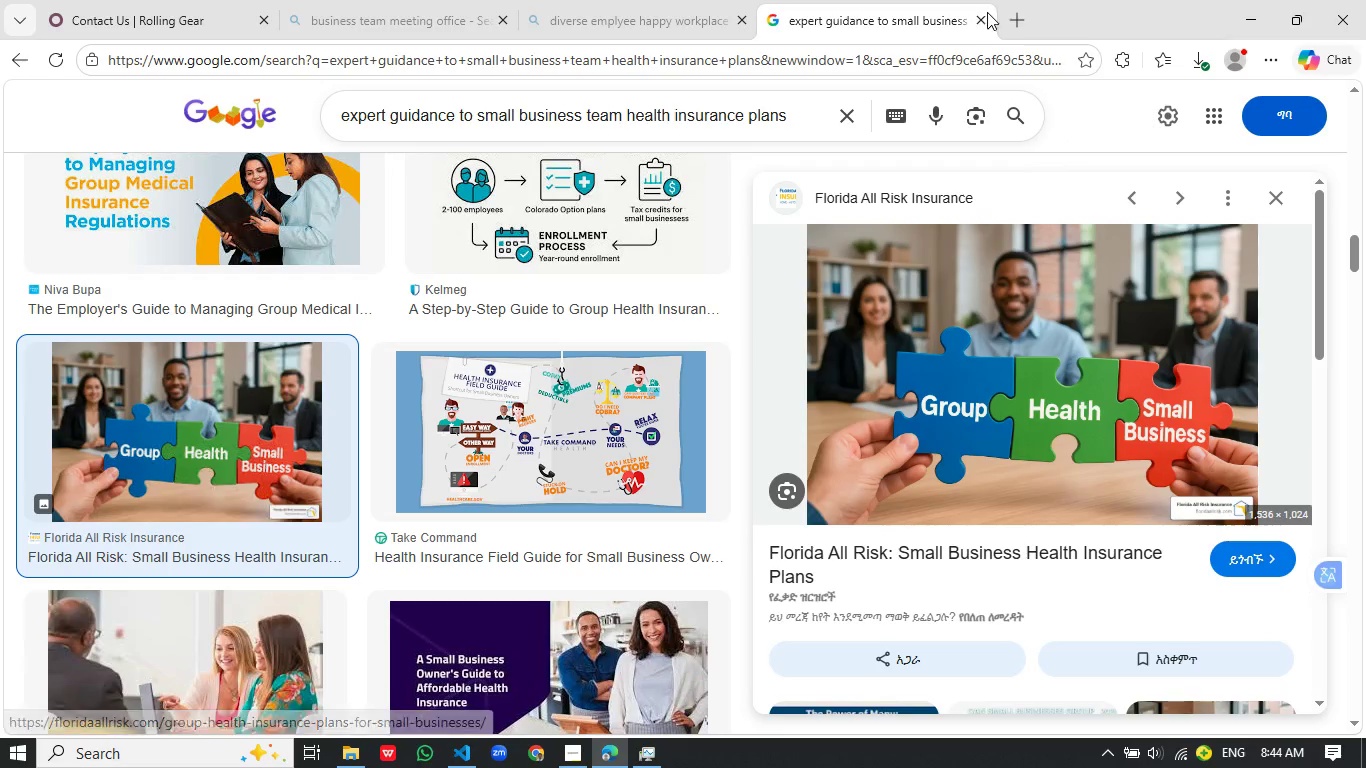 
left_click([975, 661])
 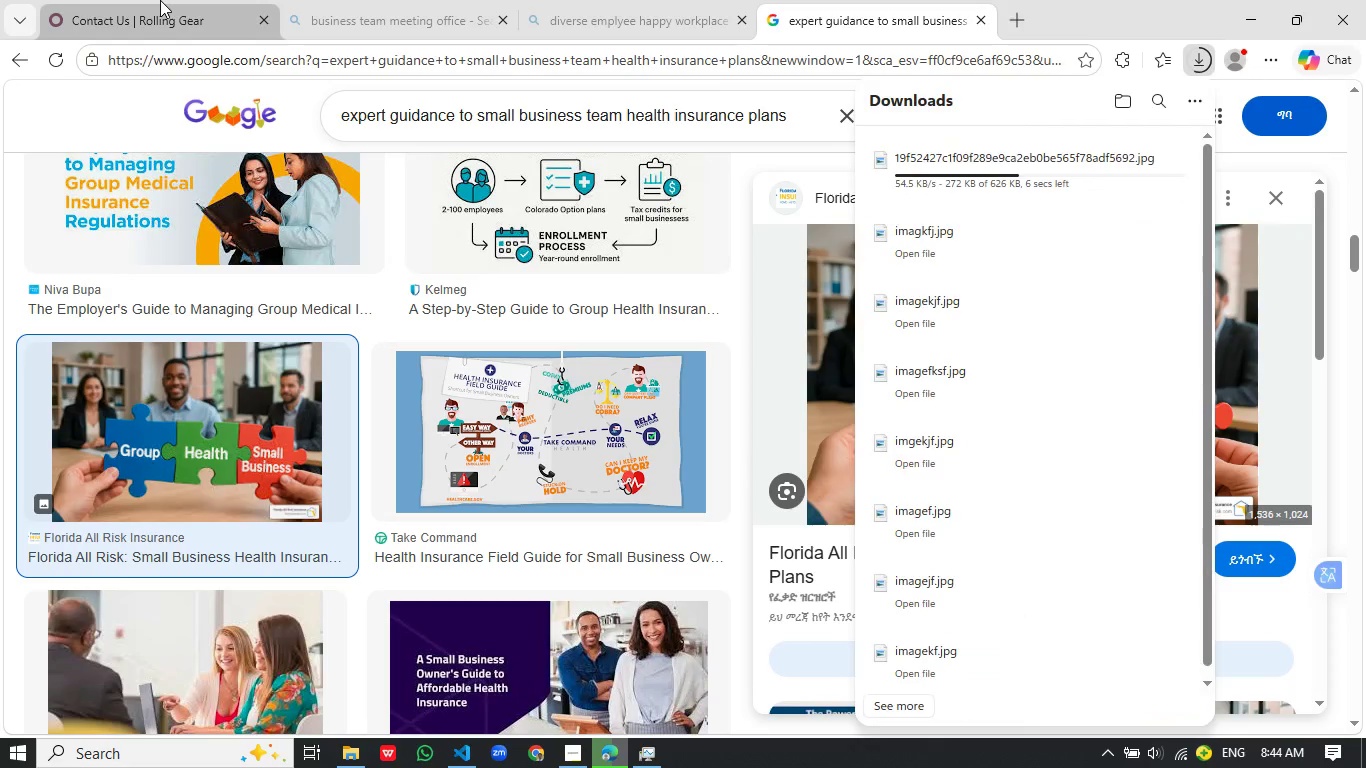 
mouse_move([178, 5])
 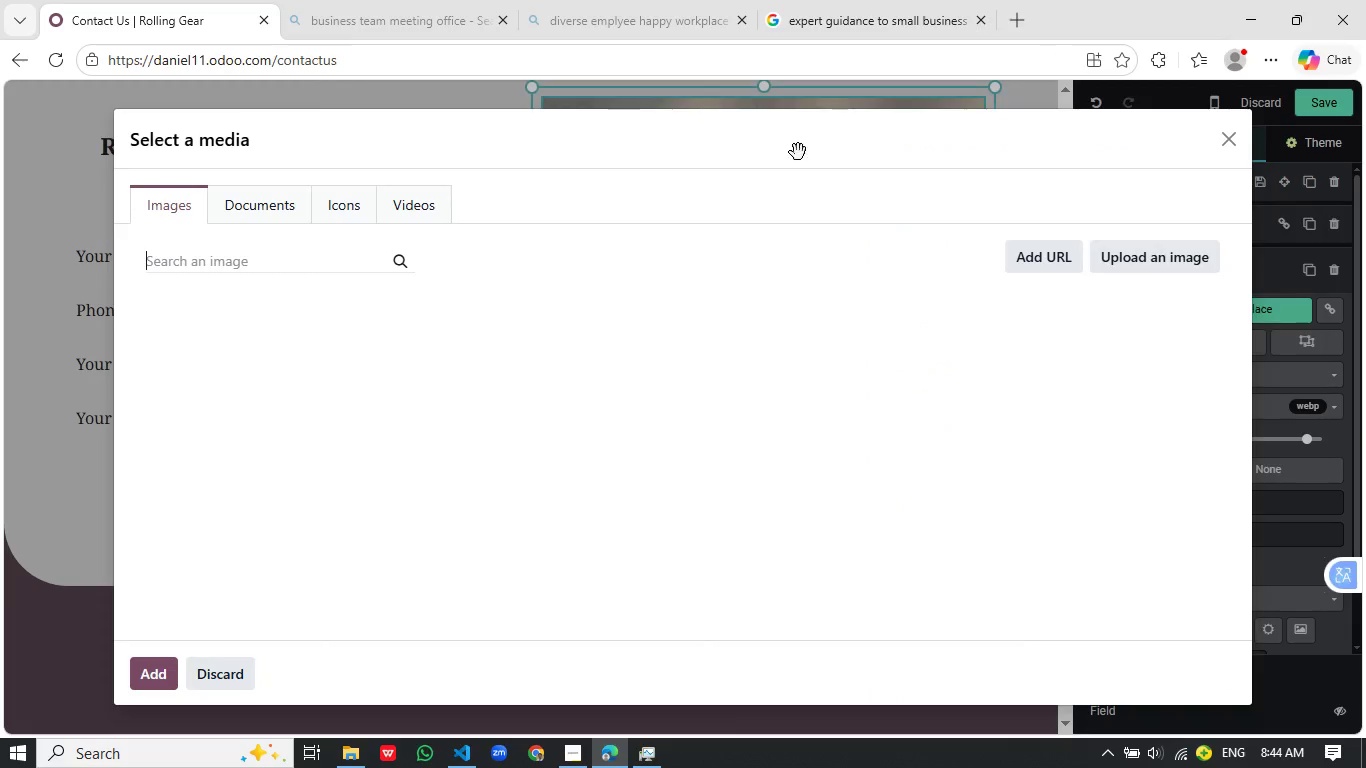 
left_click([160, 0])
 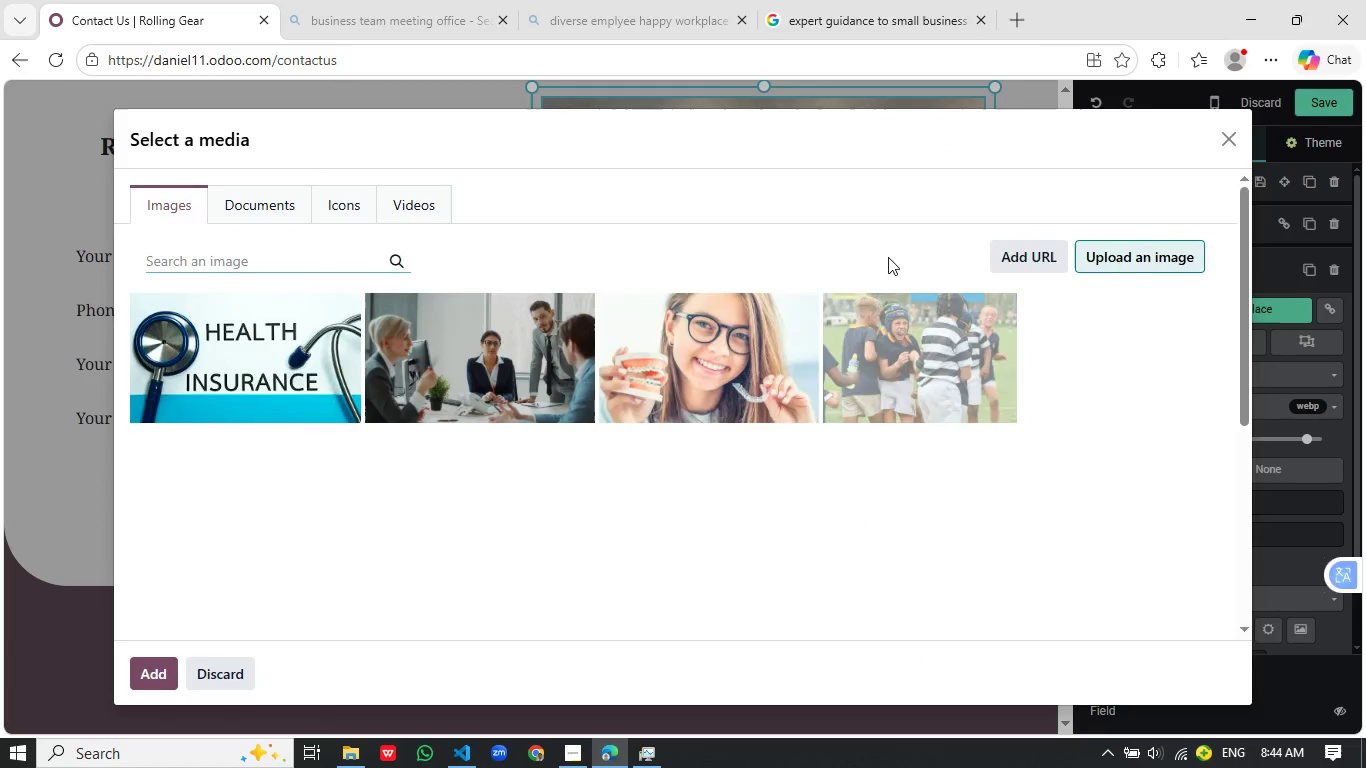 
left_click([1143, 254])
 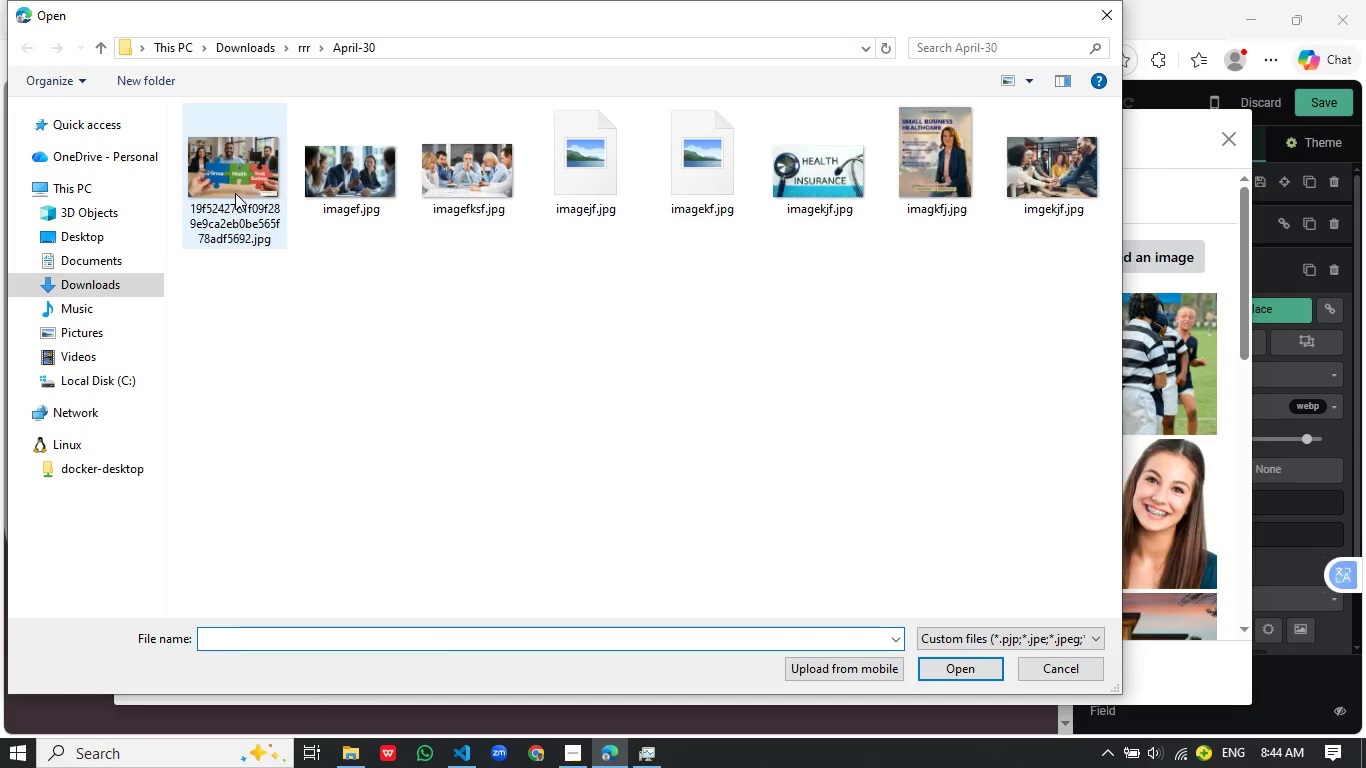 
left_click([235, 193])
 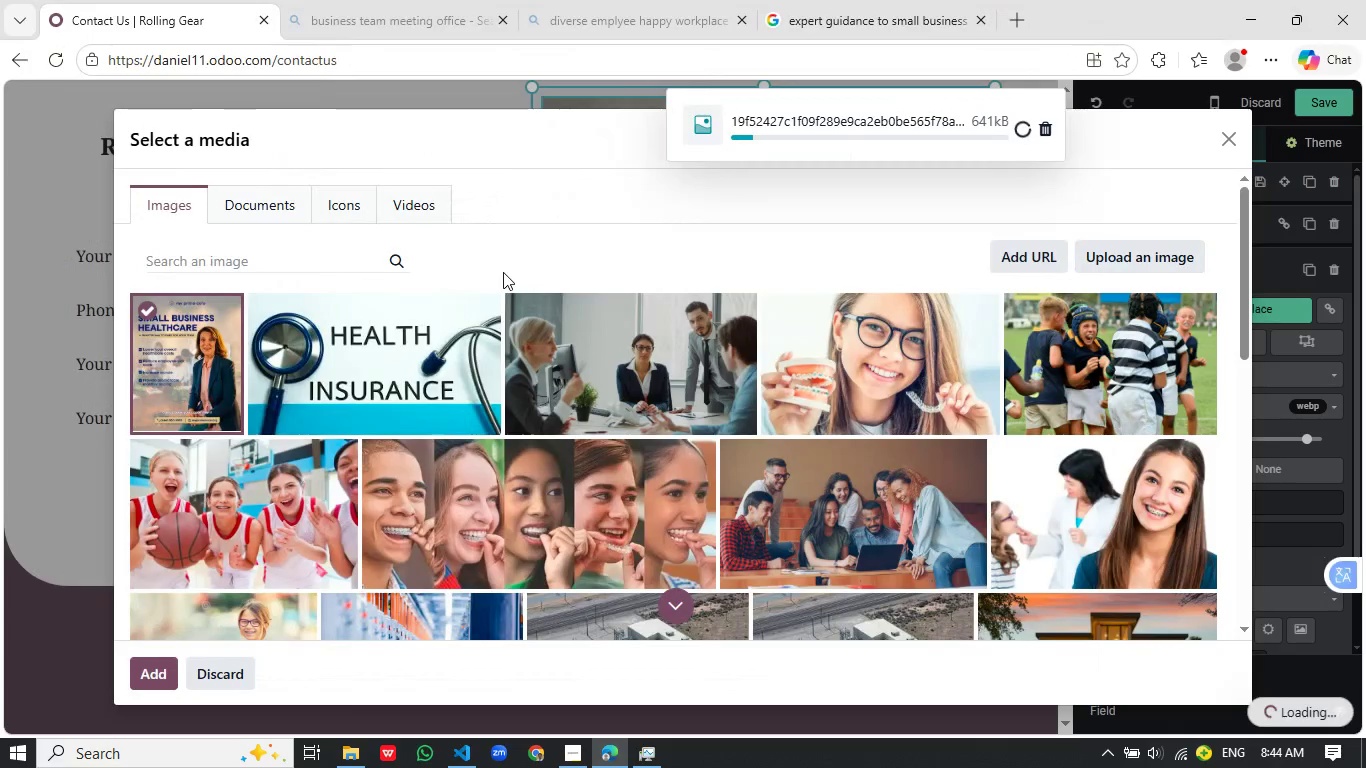 
double_click([235, 193])
 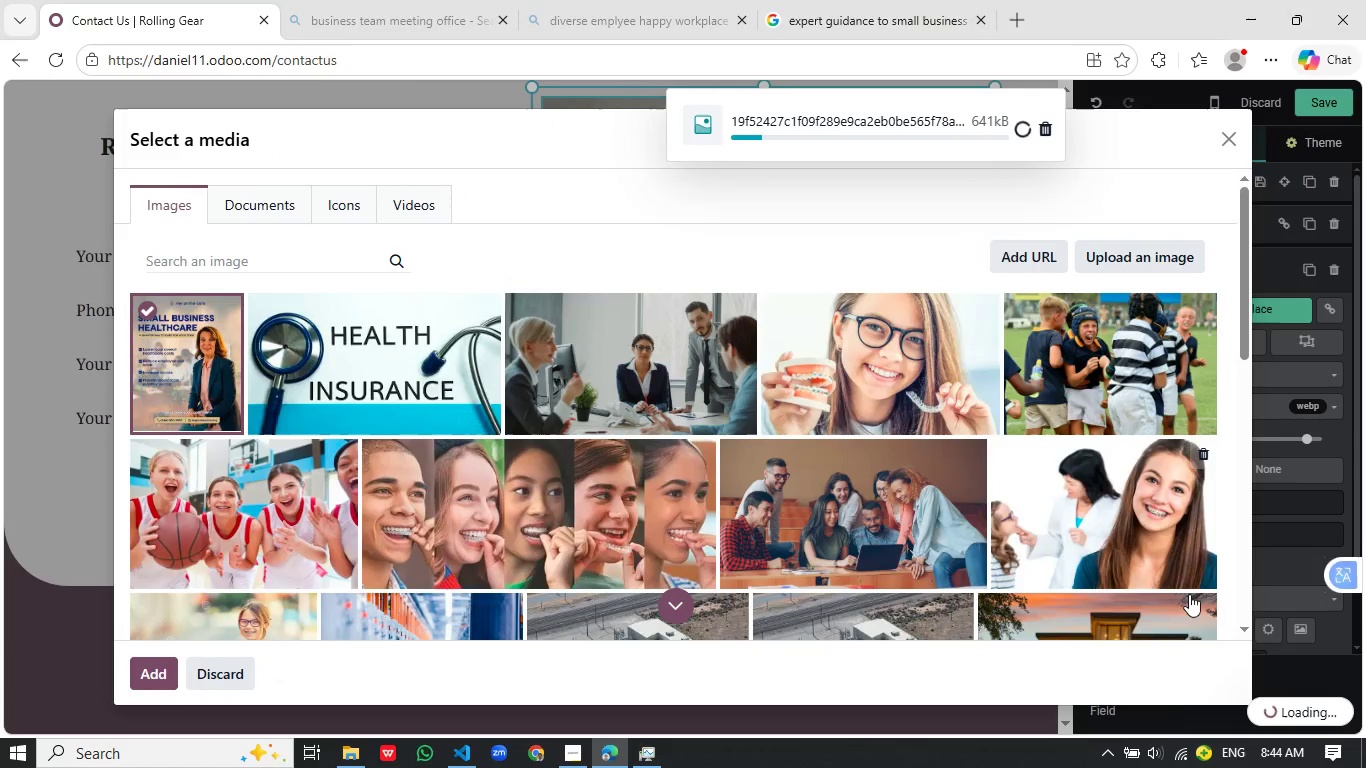 
mouse_move([1150, 749])
 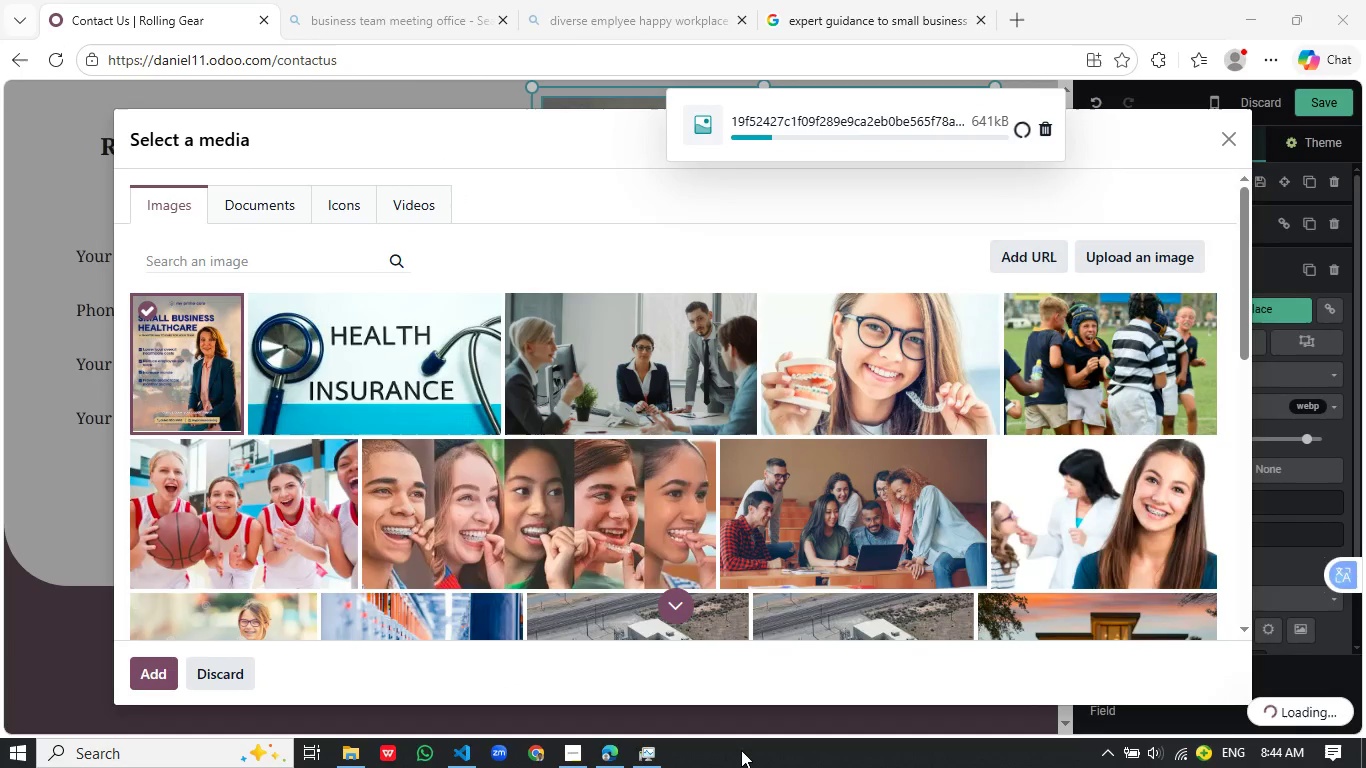 
left_click([741, 750])
 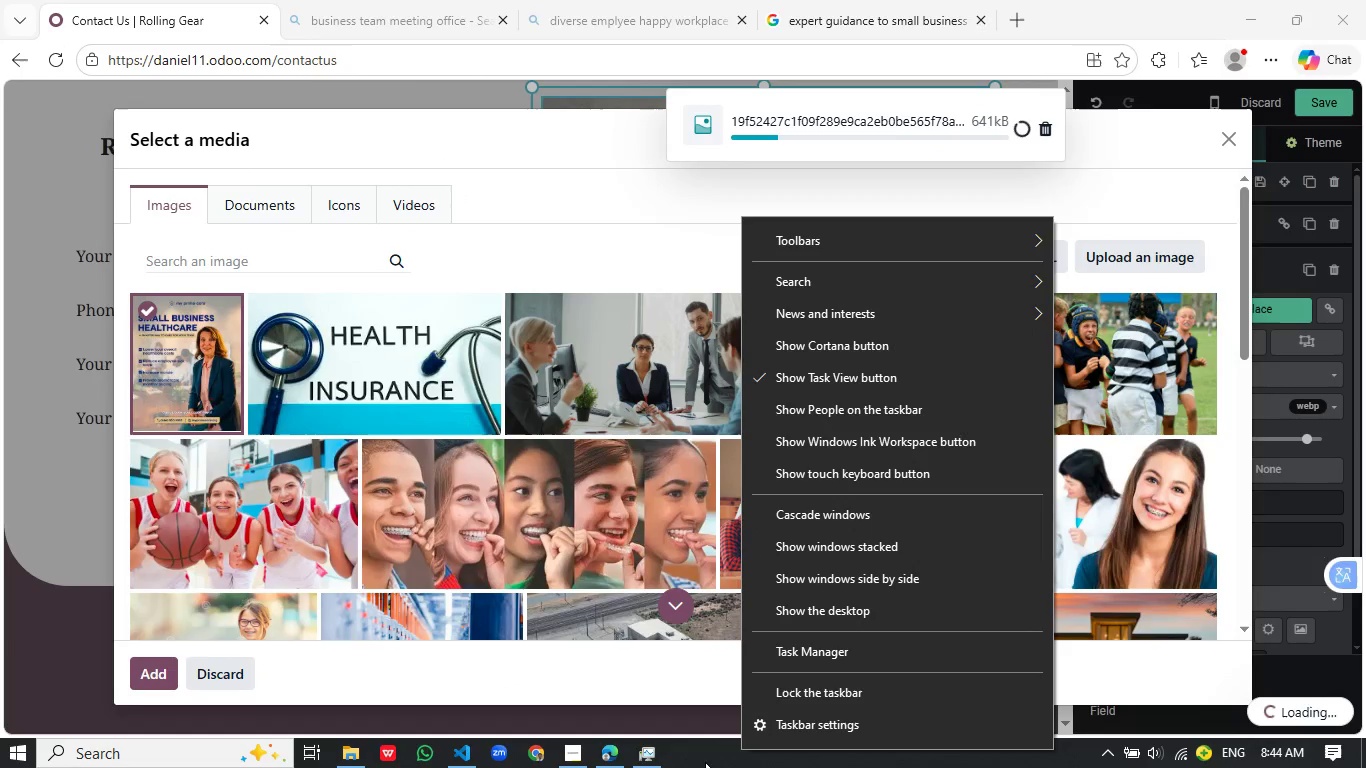 
right_click([741, 750])
 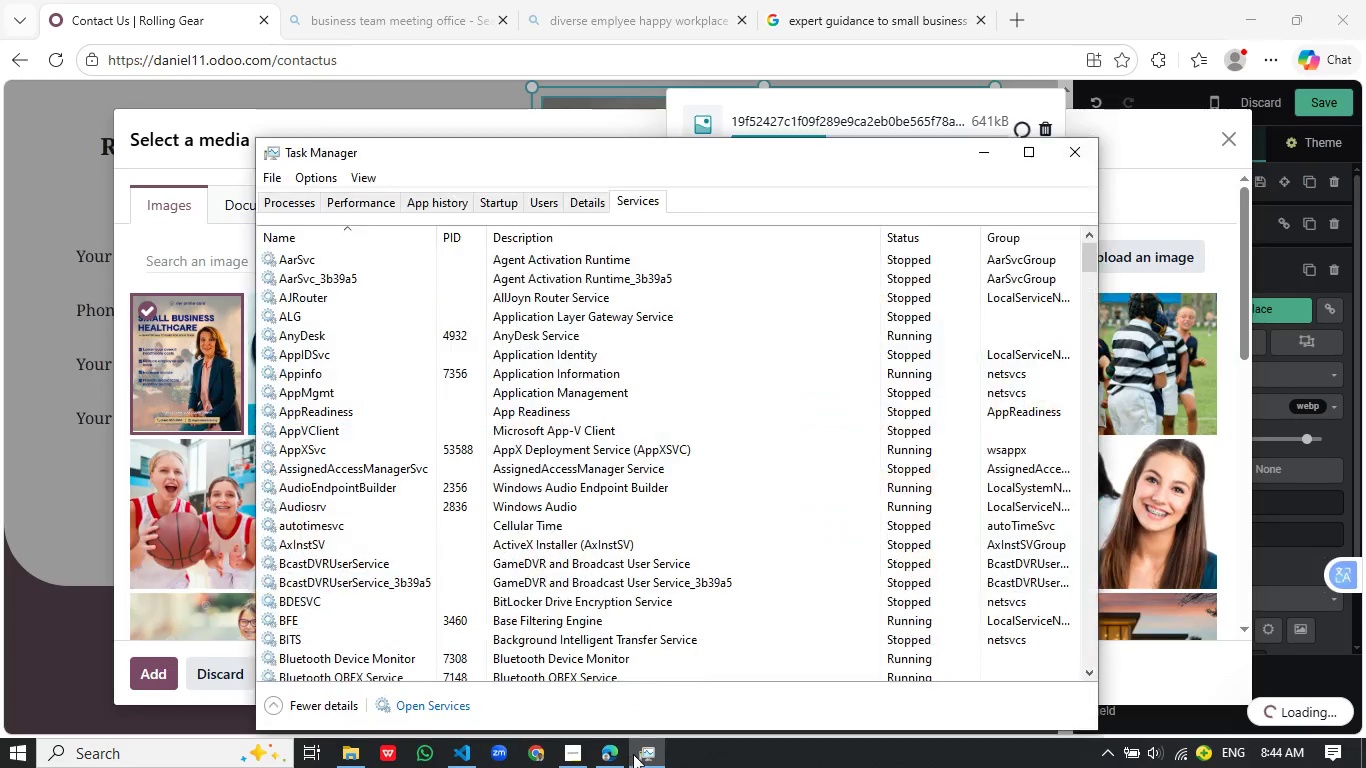 
left_click([631, 756])
 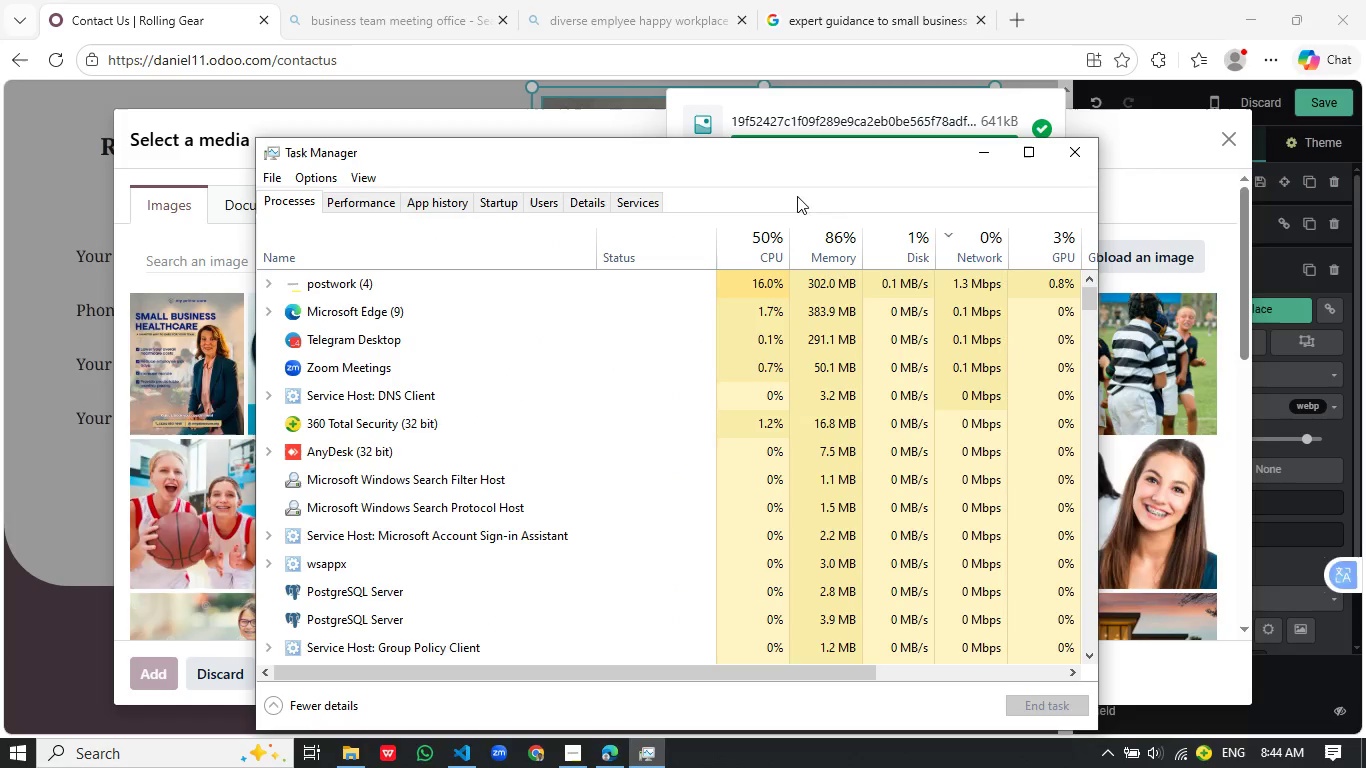 
wait(23.98)
 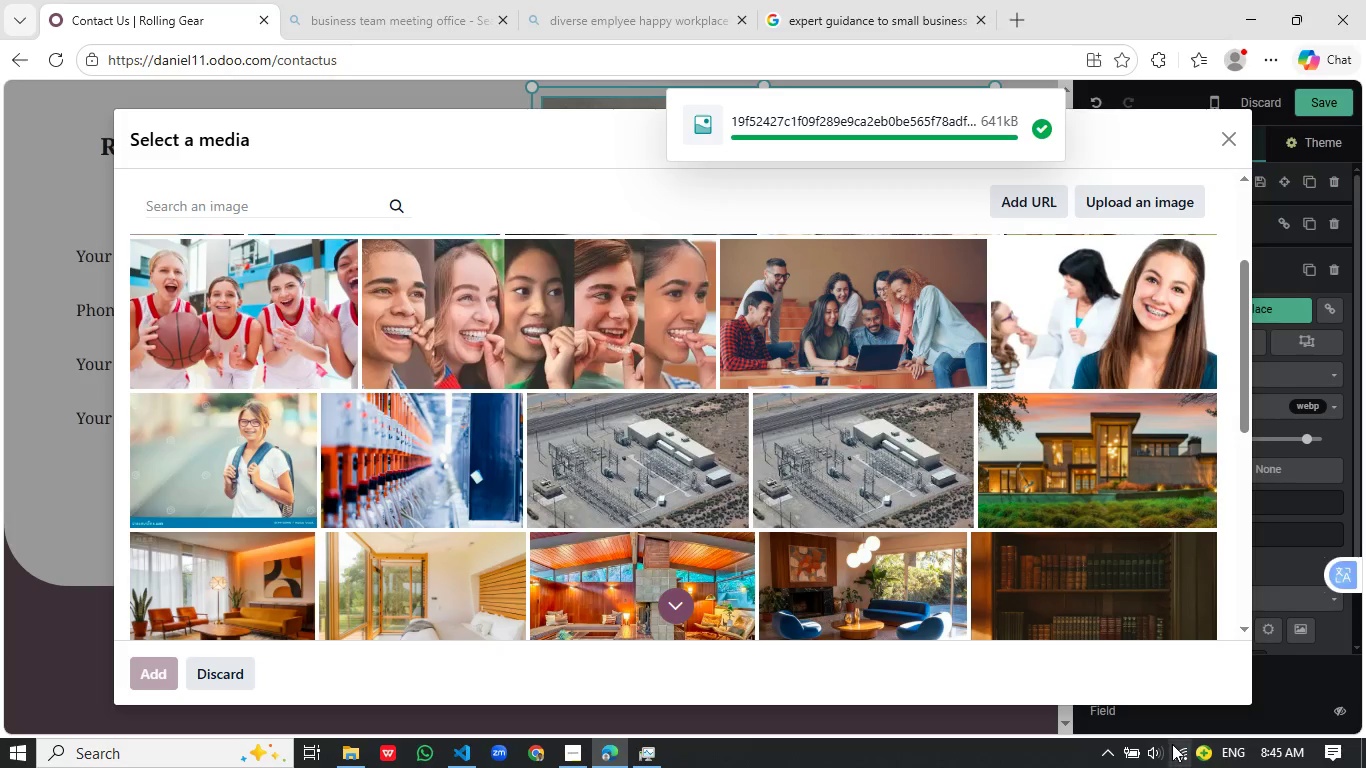 
left_click([1172, 744])
 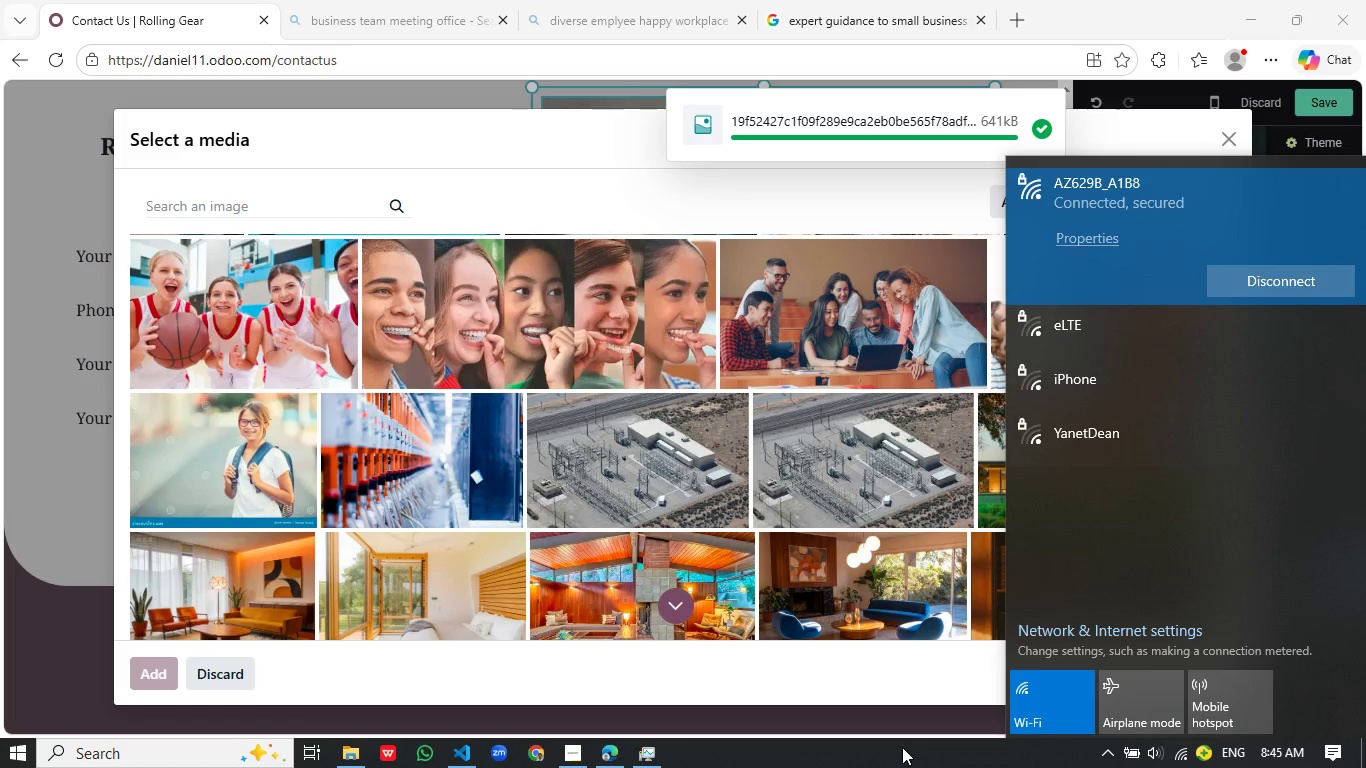 
scroll: coordinate [823, 377], scroll_direction: down, amount: 2.0
 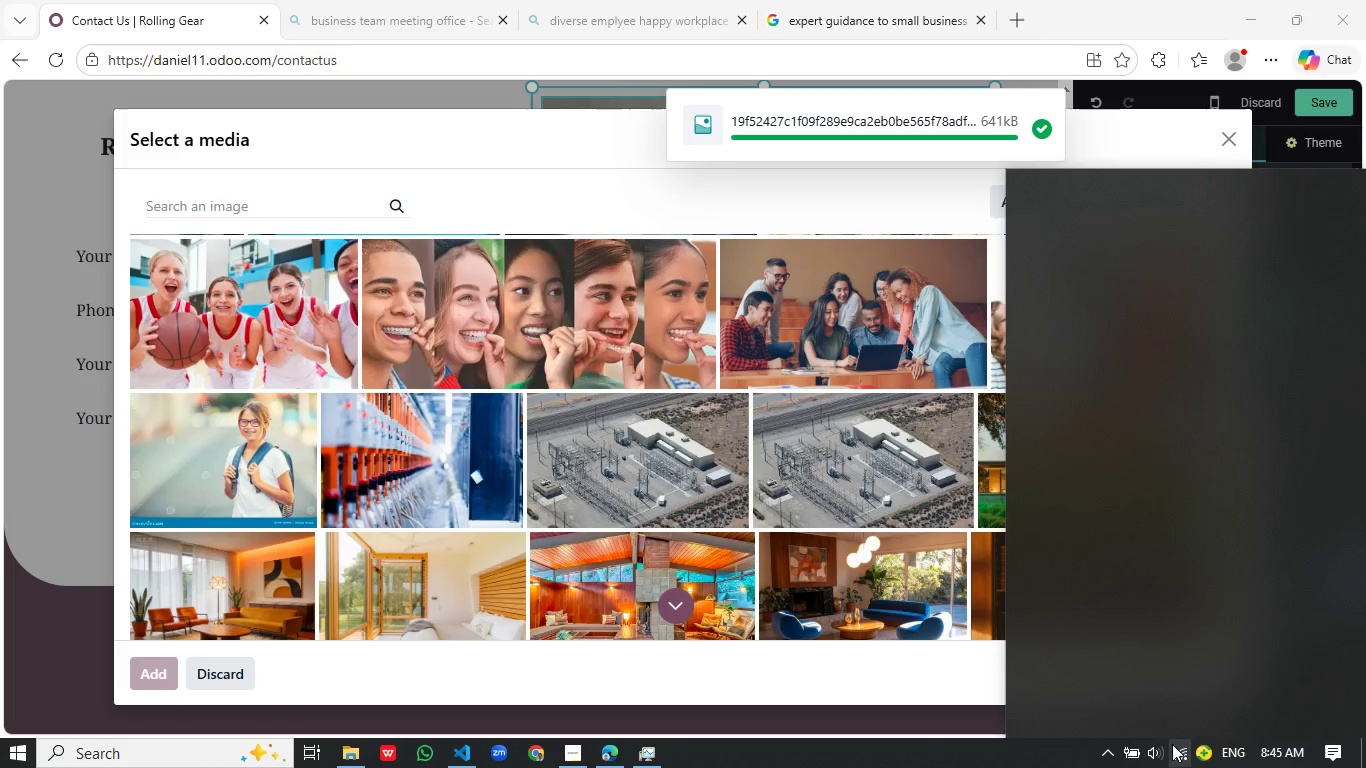 
mouse_move([888, 726])
 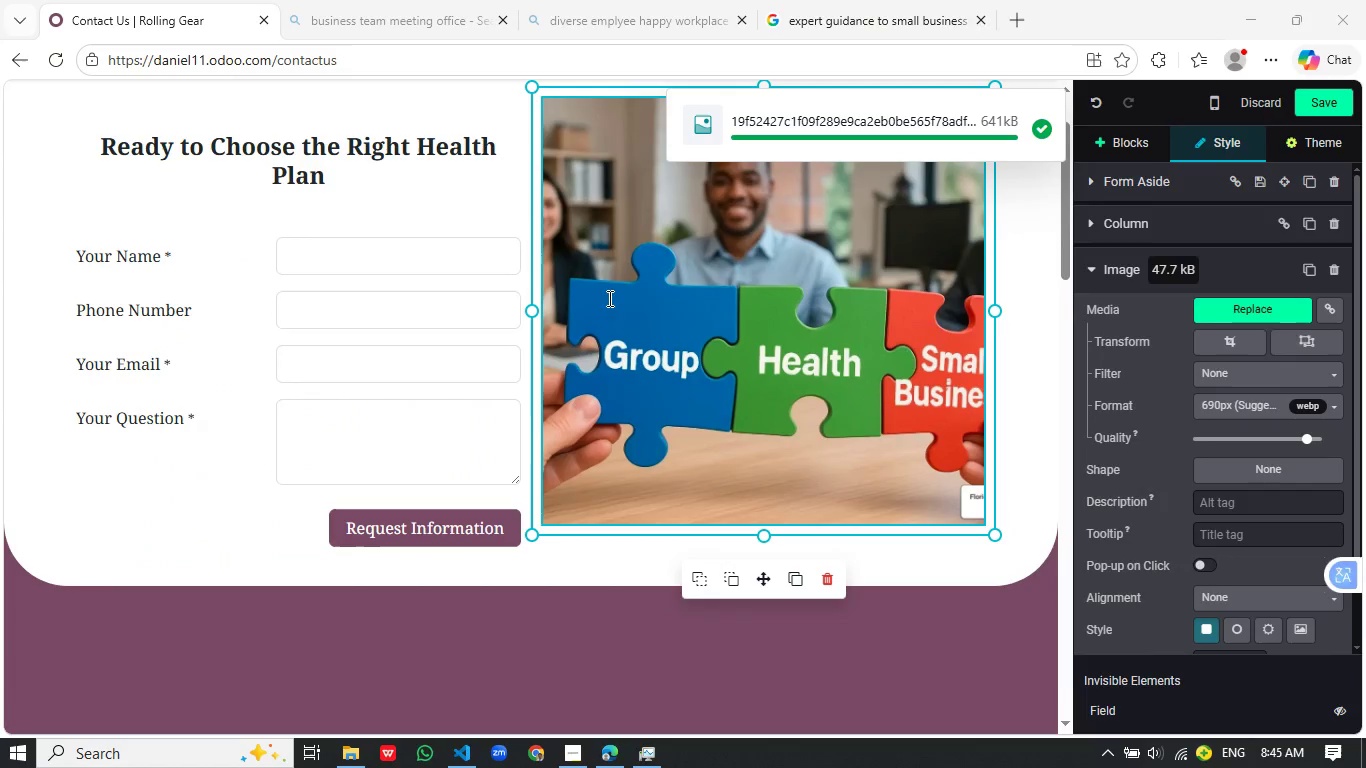 
left_click([887, 759])
 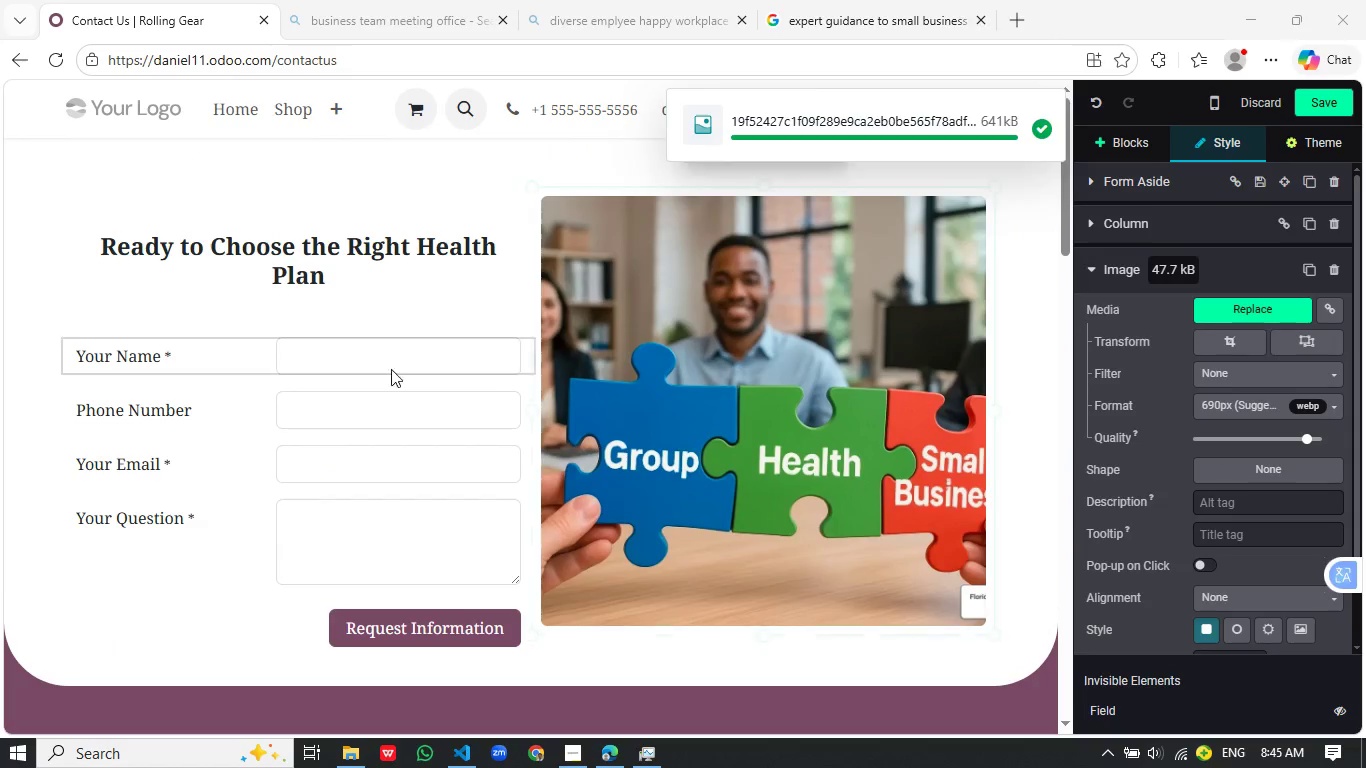 
scroll: coordinate [912, 372], scroll_direction: up, amount: 2.0
 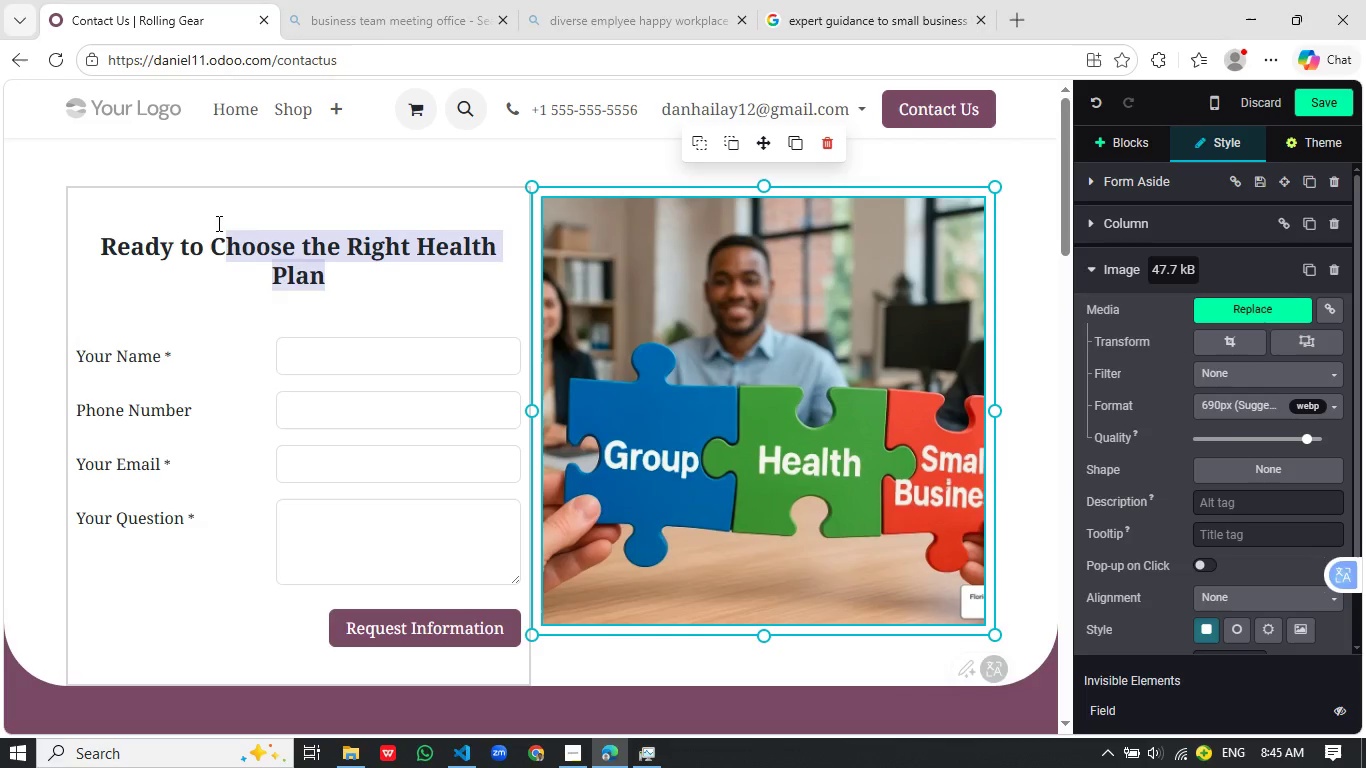 
left_click_drag(start_coordinate=[348, 268], to_coordinate=[97, 235])
 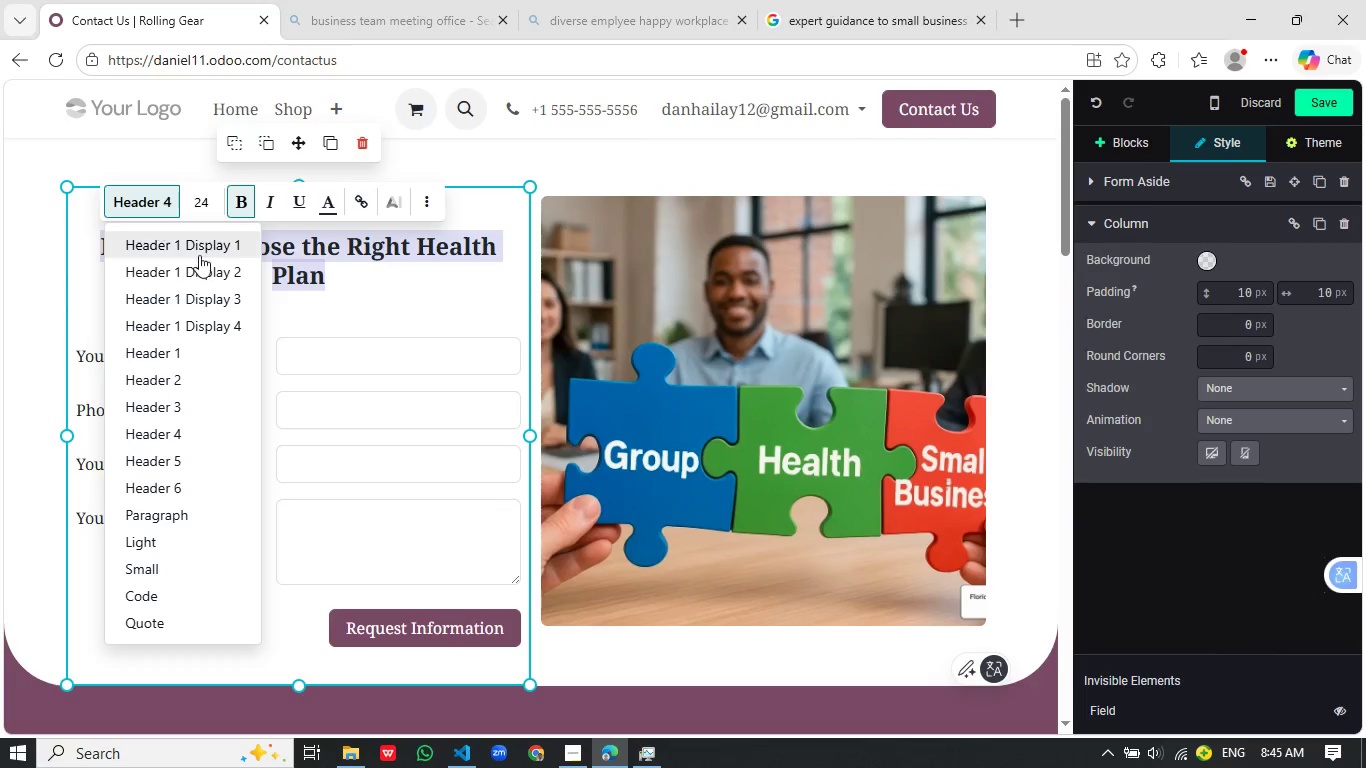 
left_click([149, 205])
 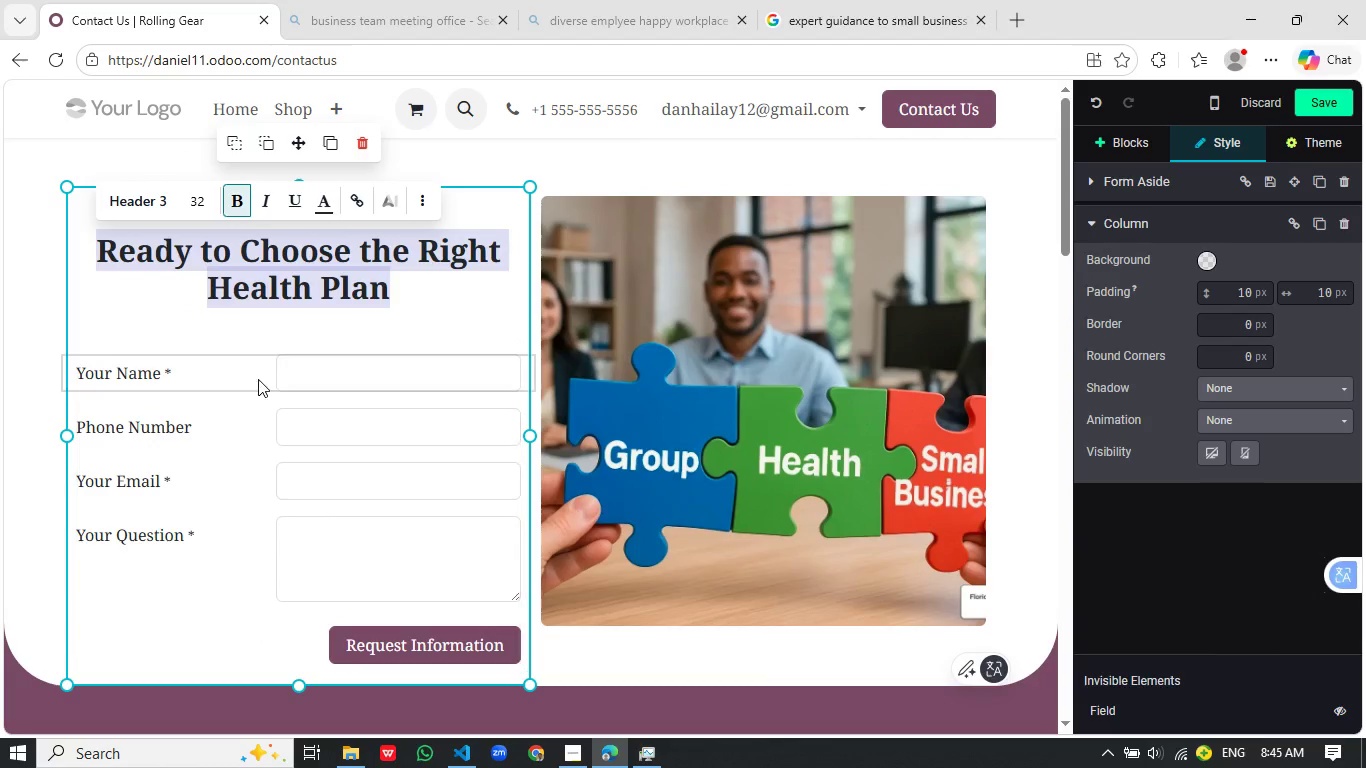 
left_click([192, 404])
 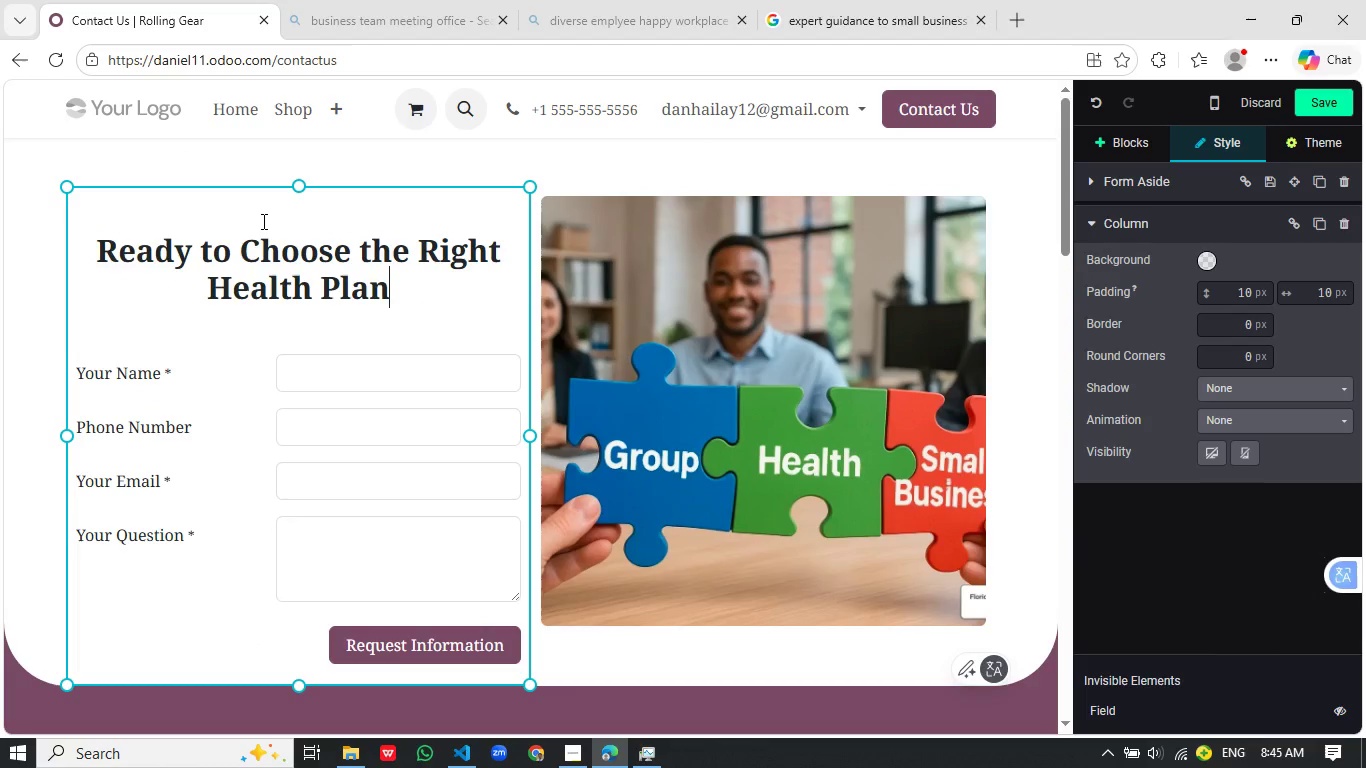 
left_click([449, 283])
 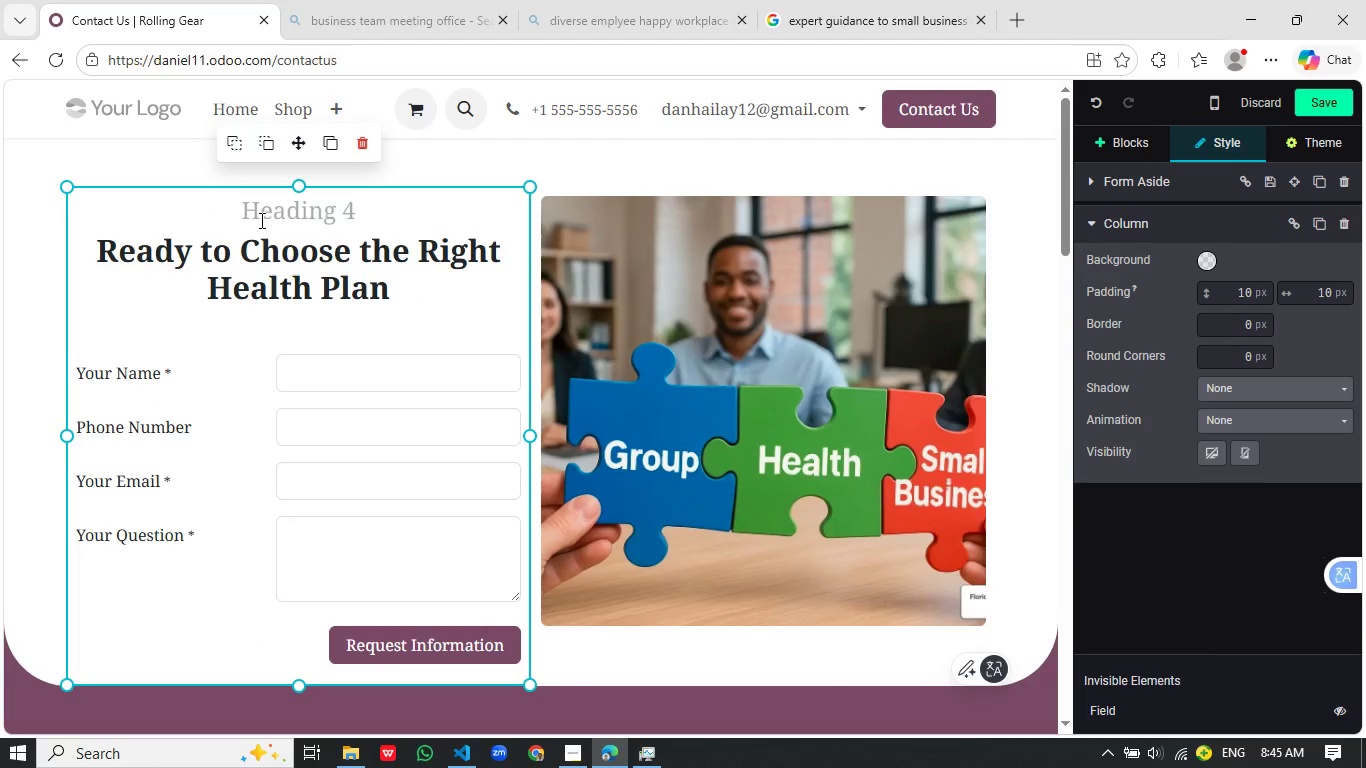 
left_click([260, 220])
 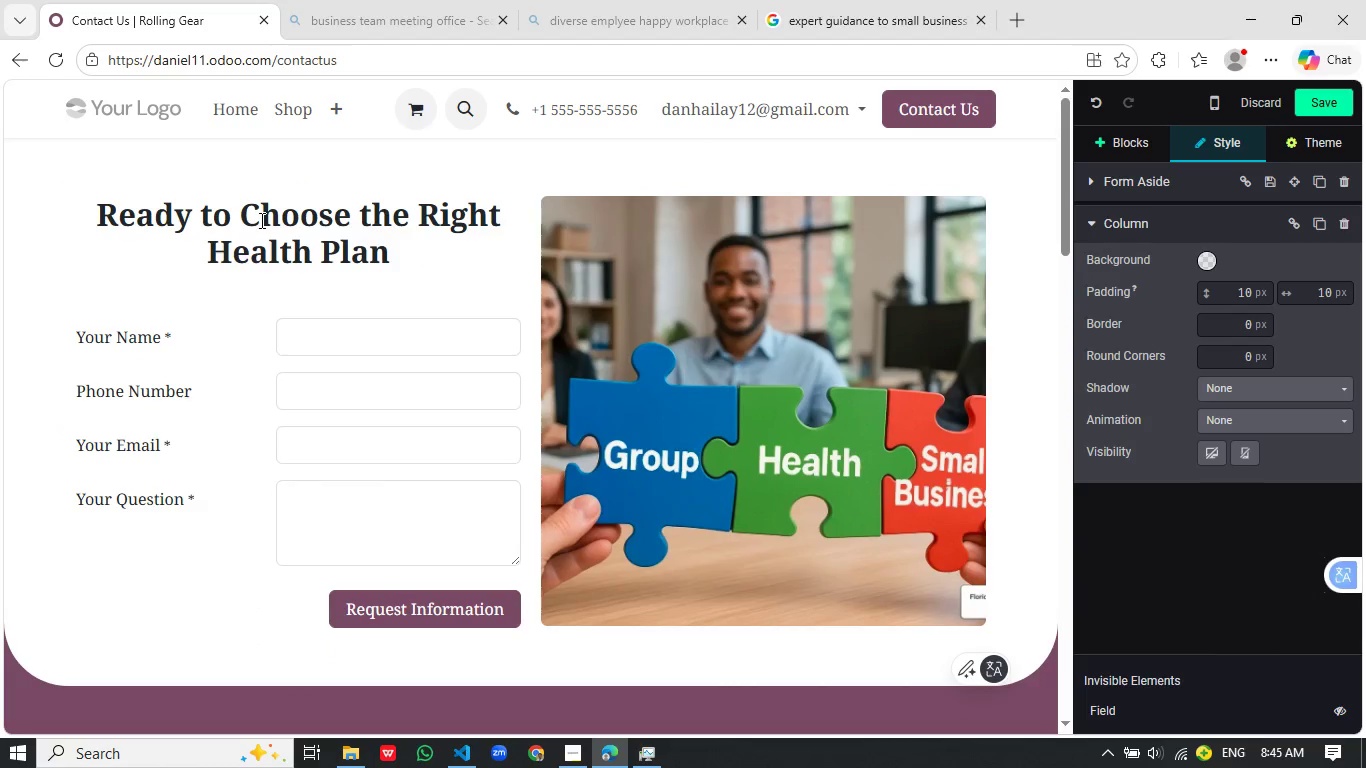 
key(Delete)
 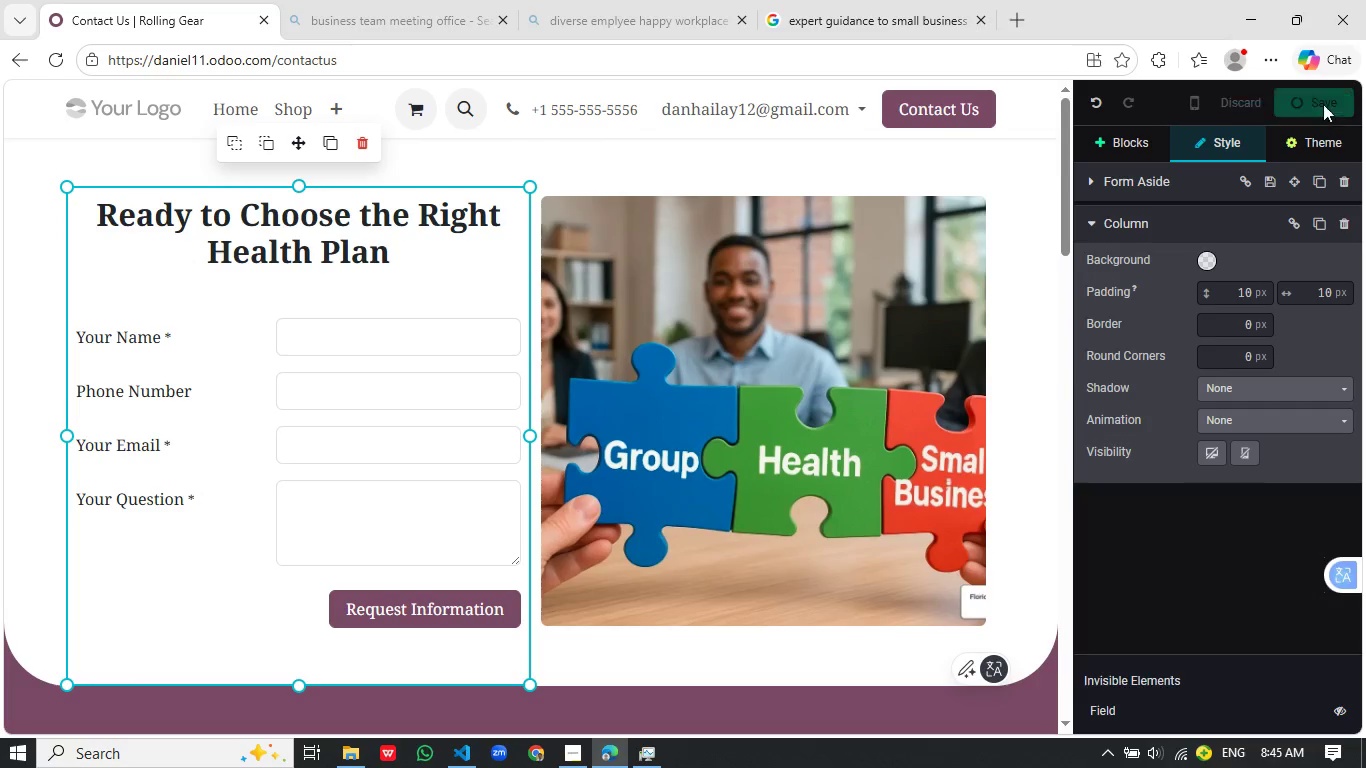 
left_click([1330, 102])
 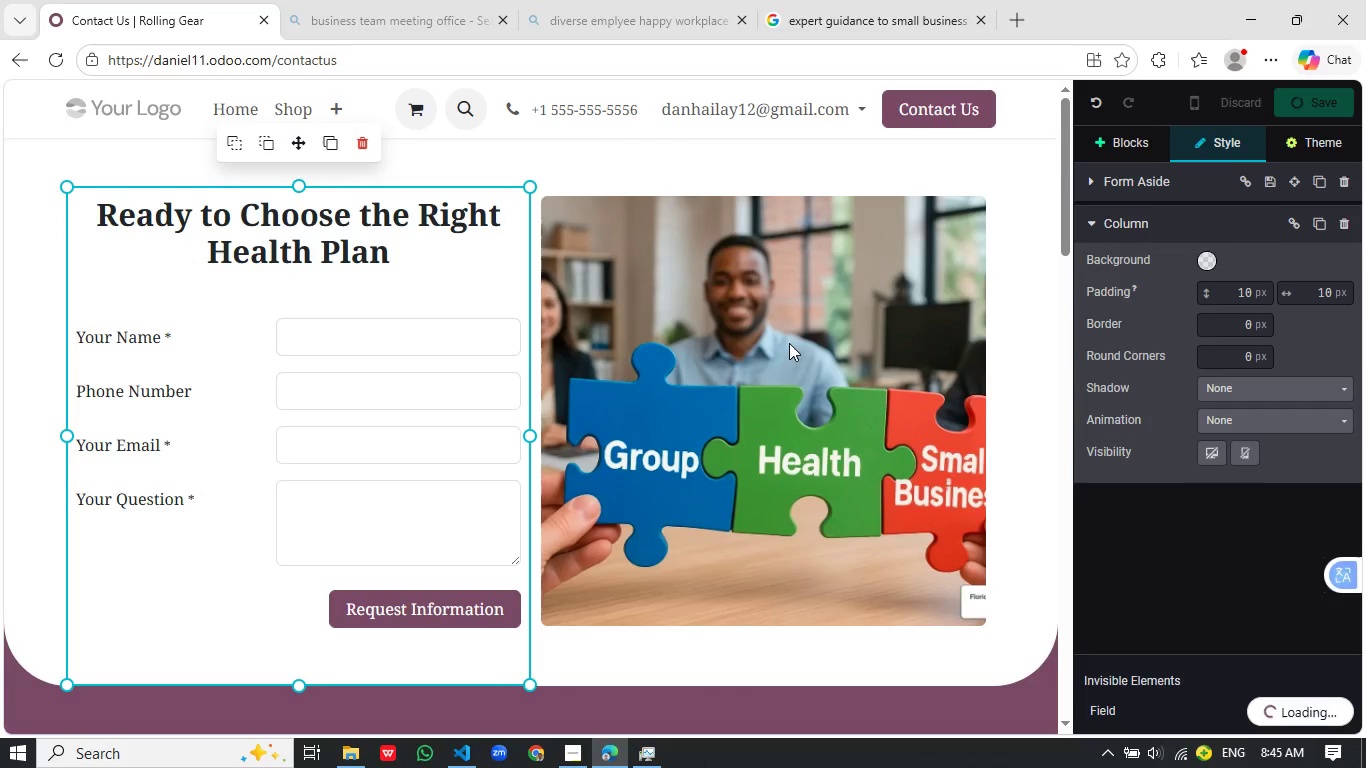 
scroll: coordinate [789, 343], scroll_direction: up, amount: 2.0
 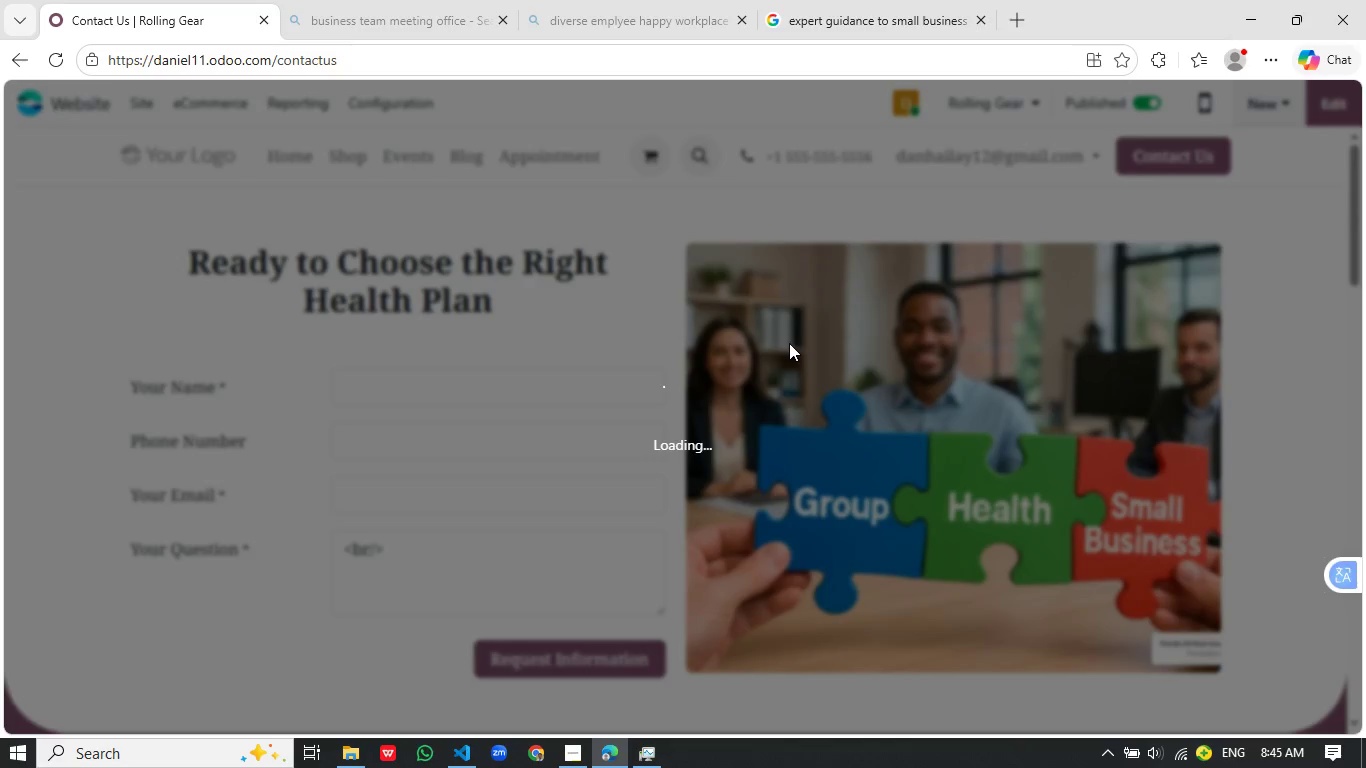 
wait(9.71)
 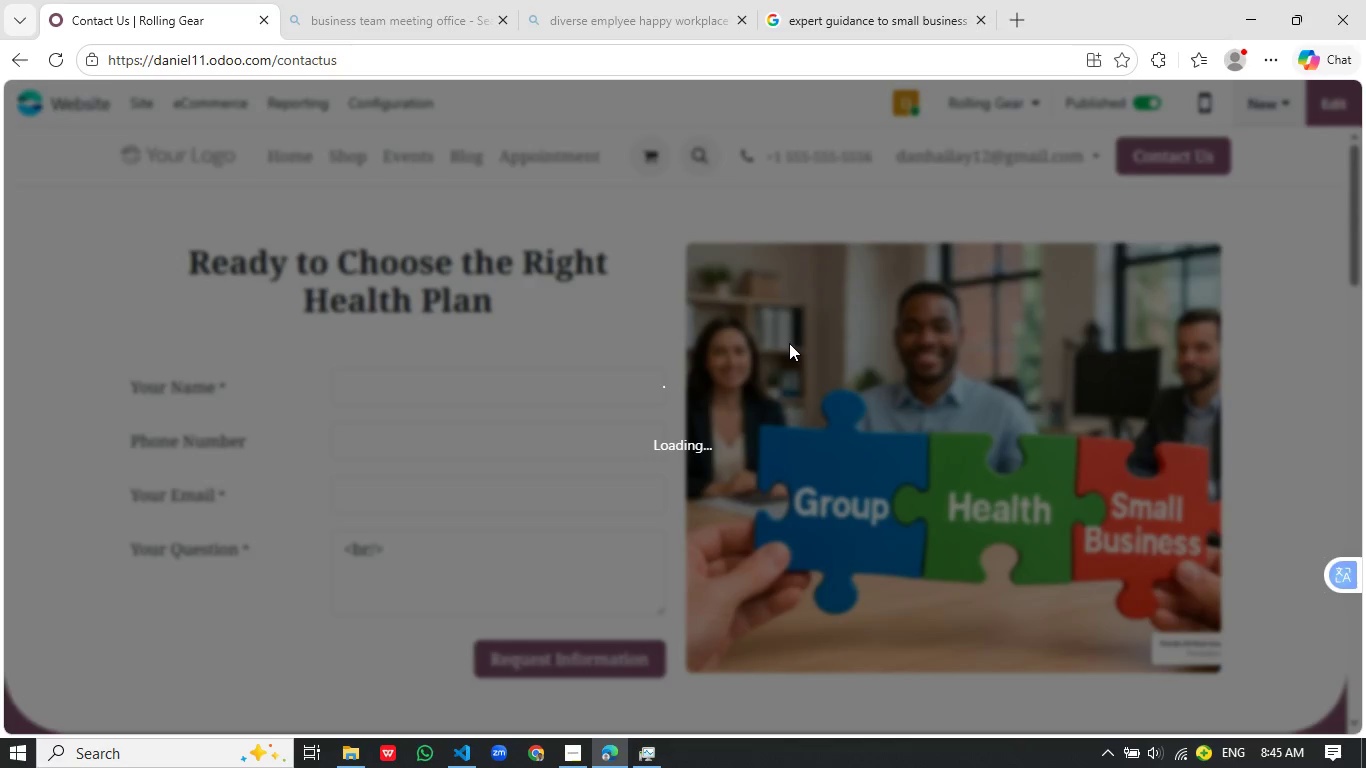 
scroll: coordinate [641, 412], scroll_direction: up, amount: 3.0
 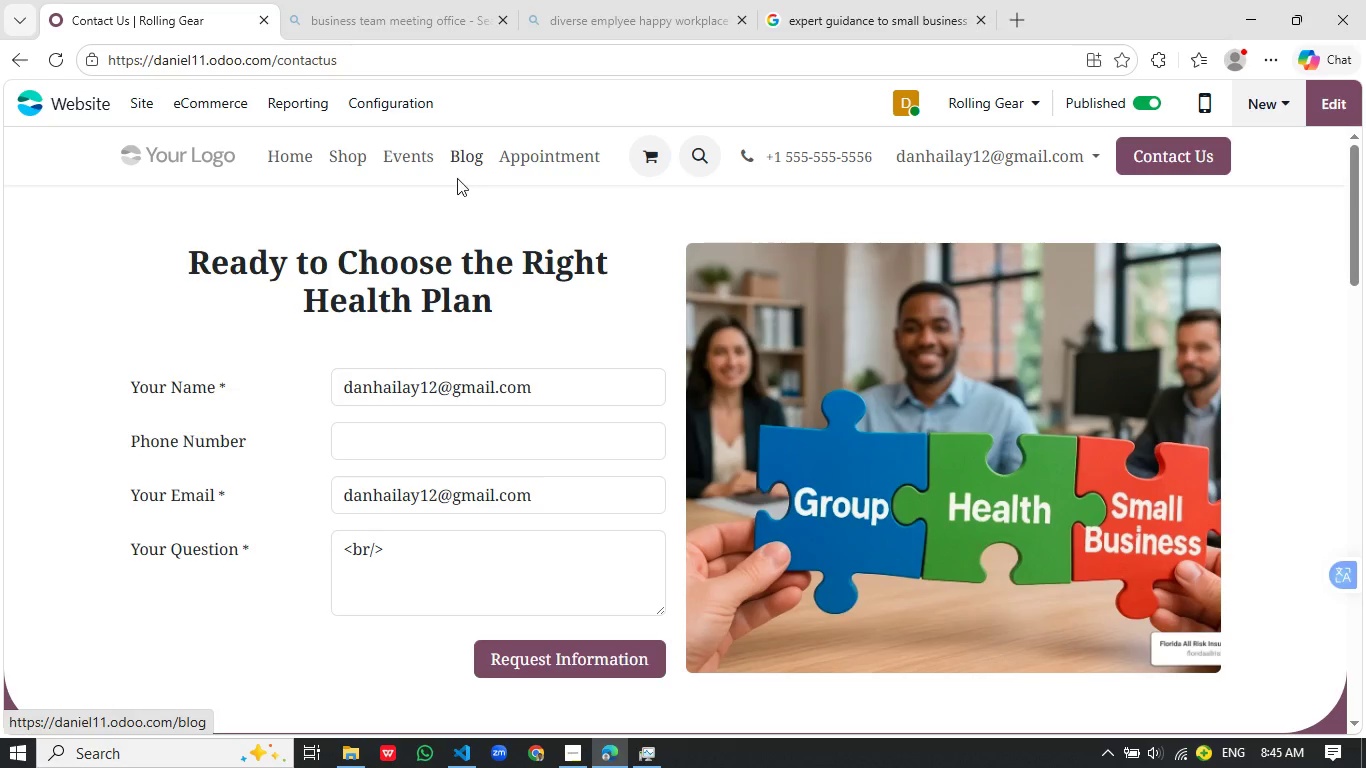 
left_click([462, 156])
 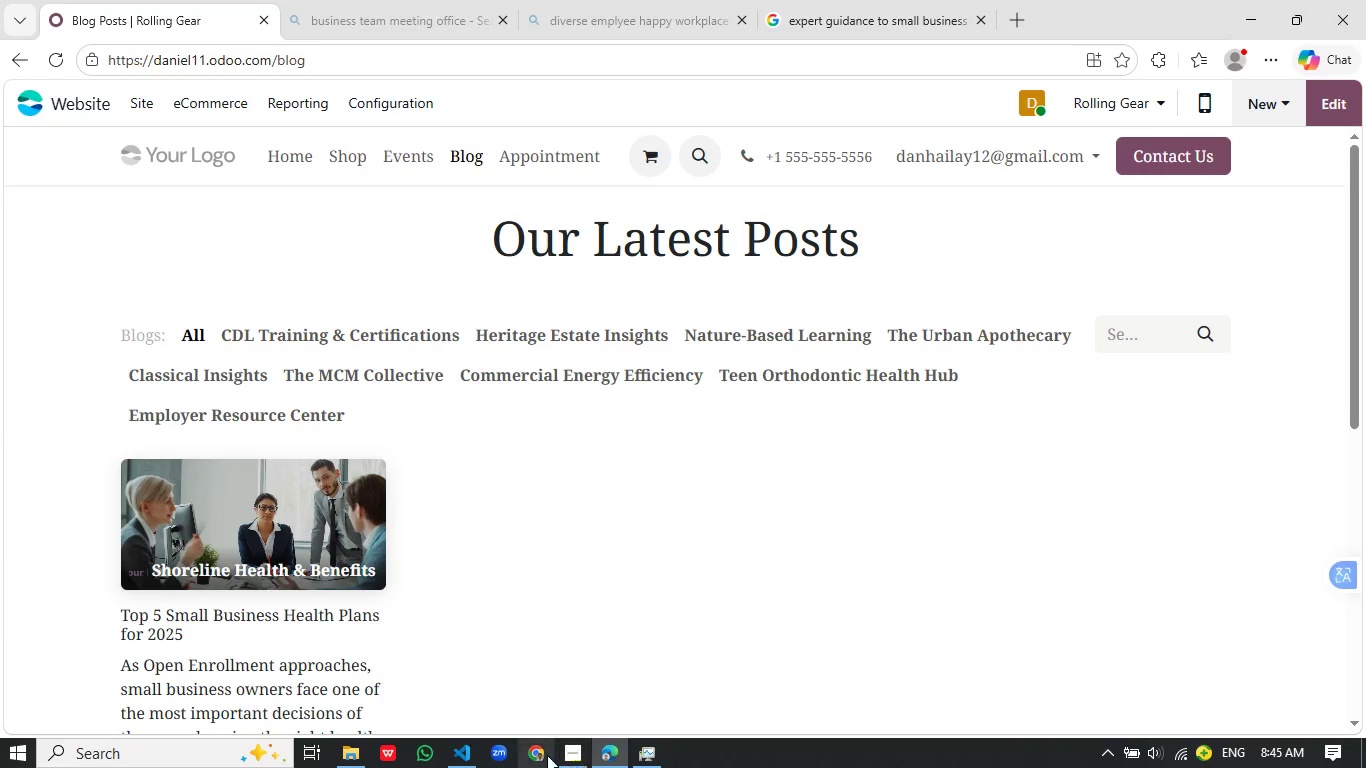 
wait(6.42)
 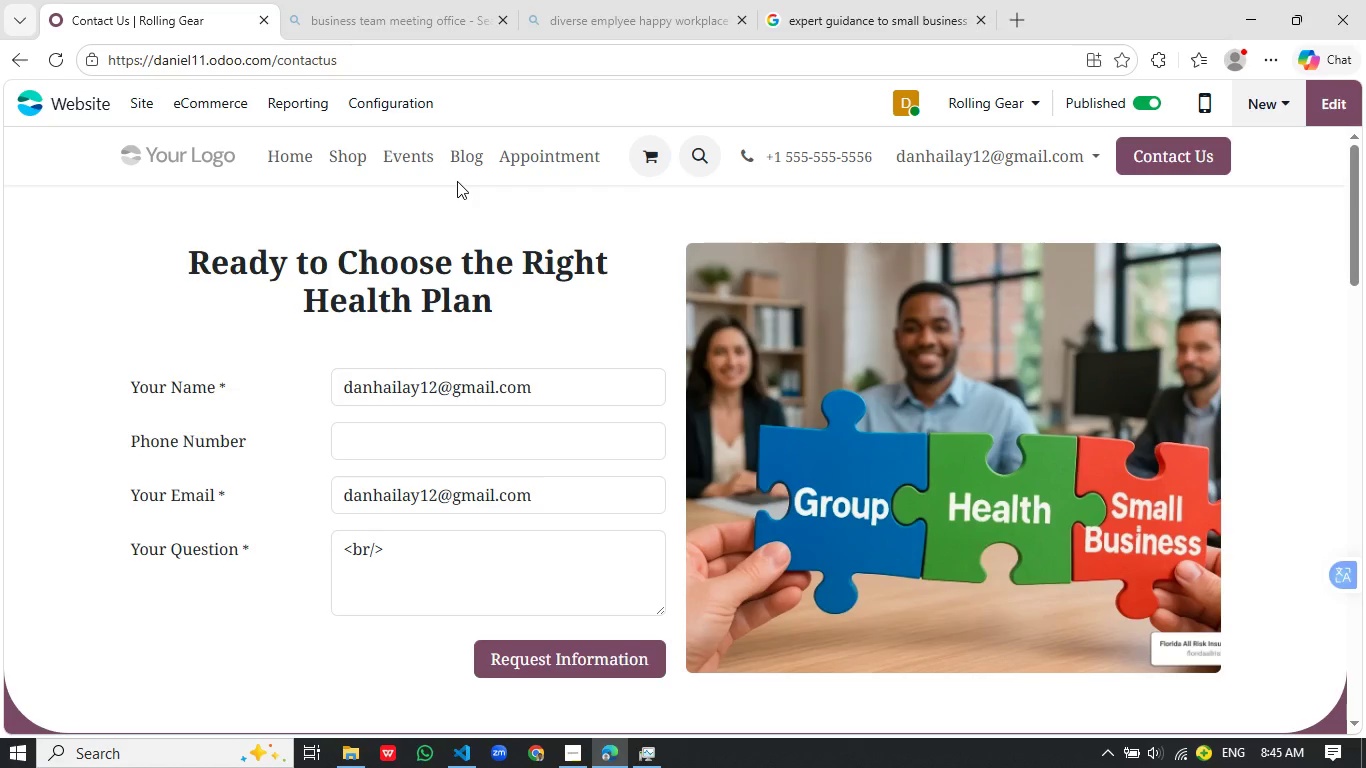 
left_click([570, 756])